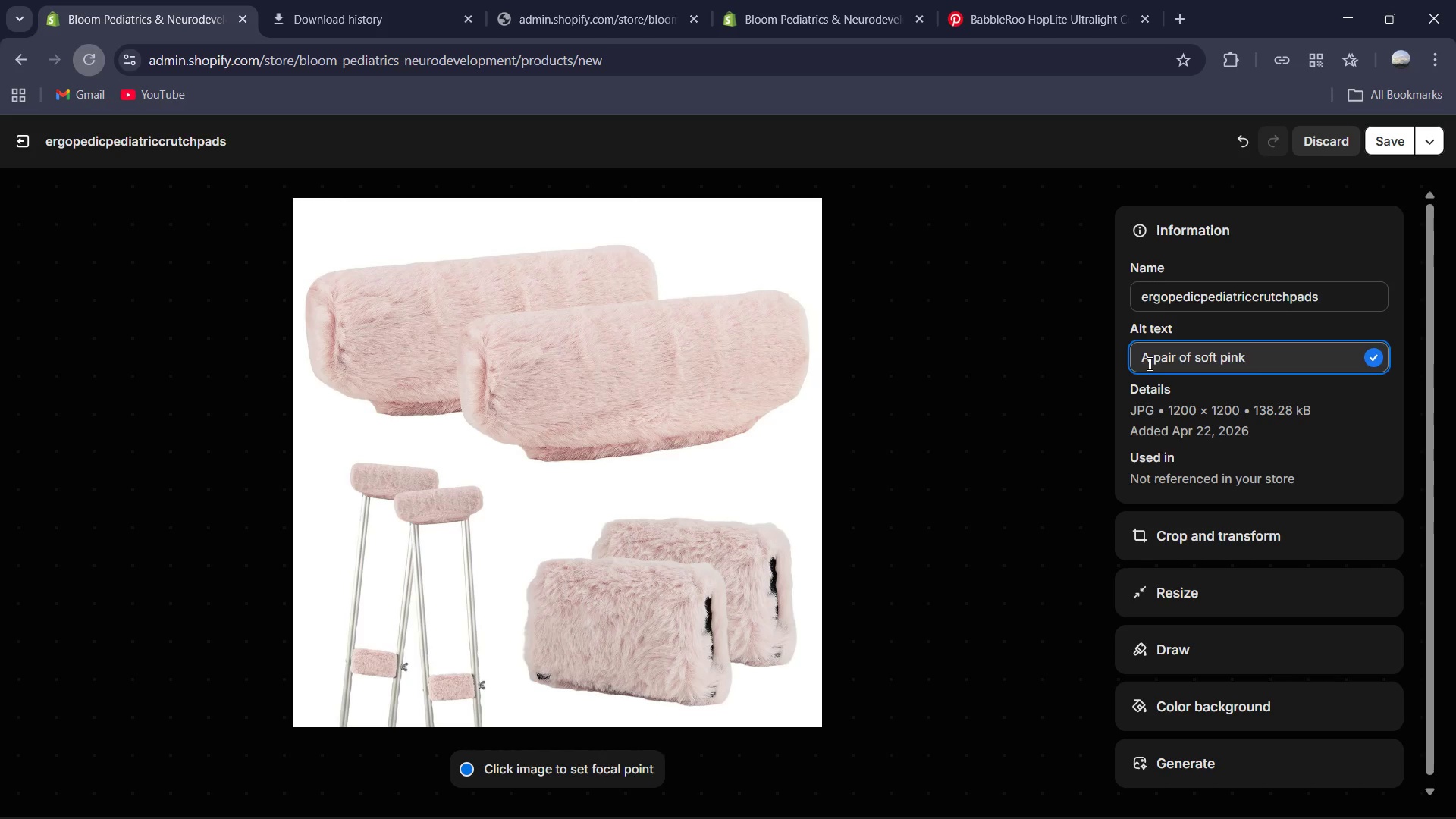 
wait(5.41)
 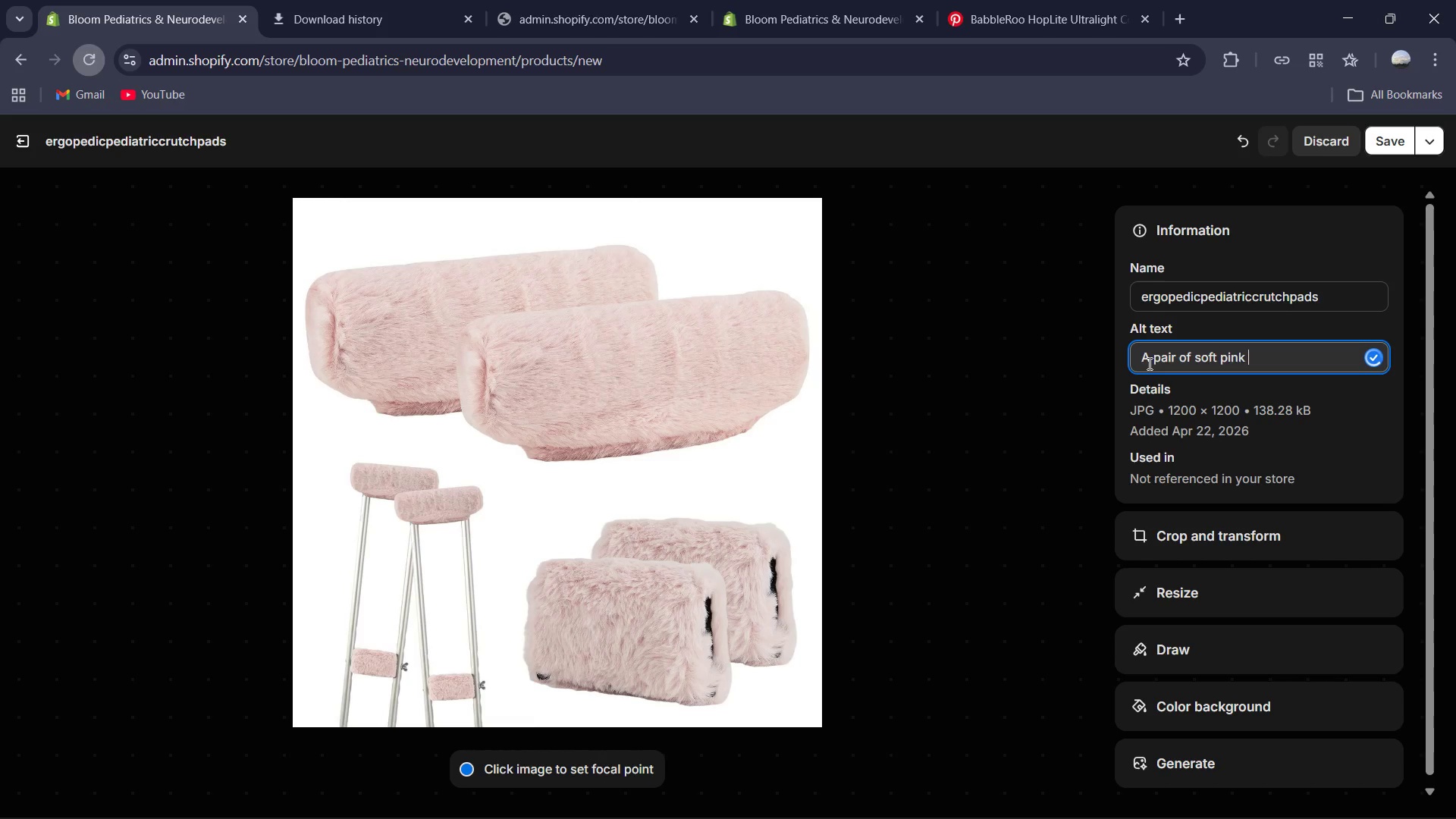 
type(y)
key(Backspace)
type(underarms)
key(Backspace)
type( pads and matching hand grips, showinf the thi)
key(Backspace)
type(ck padding and secure Velcro Straps )
key(Backspace)
type(,)
key(Backspace)
type(.)
 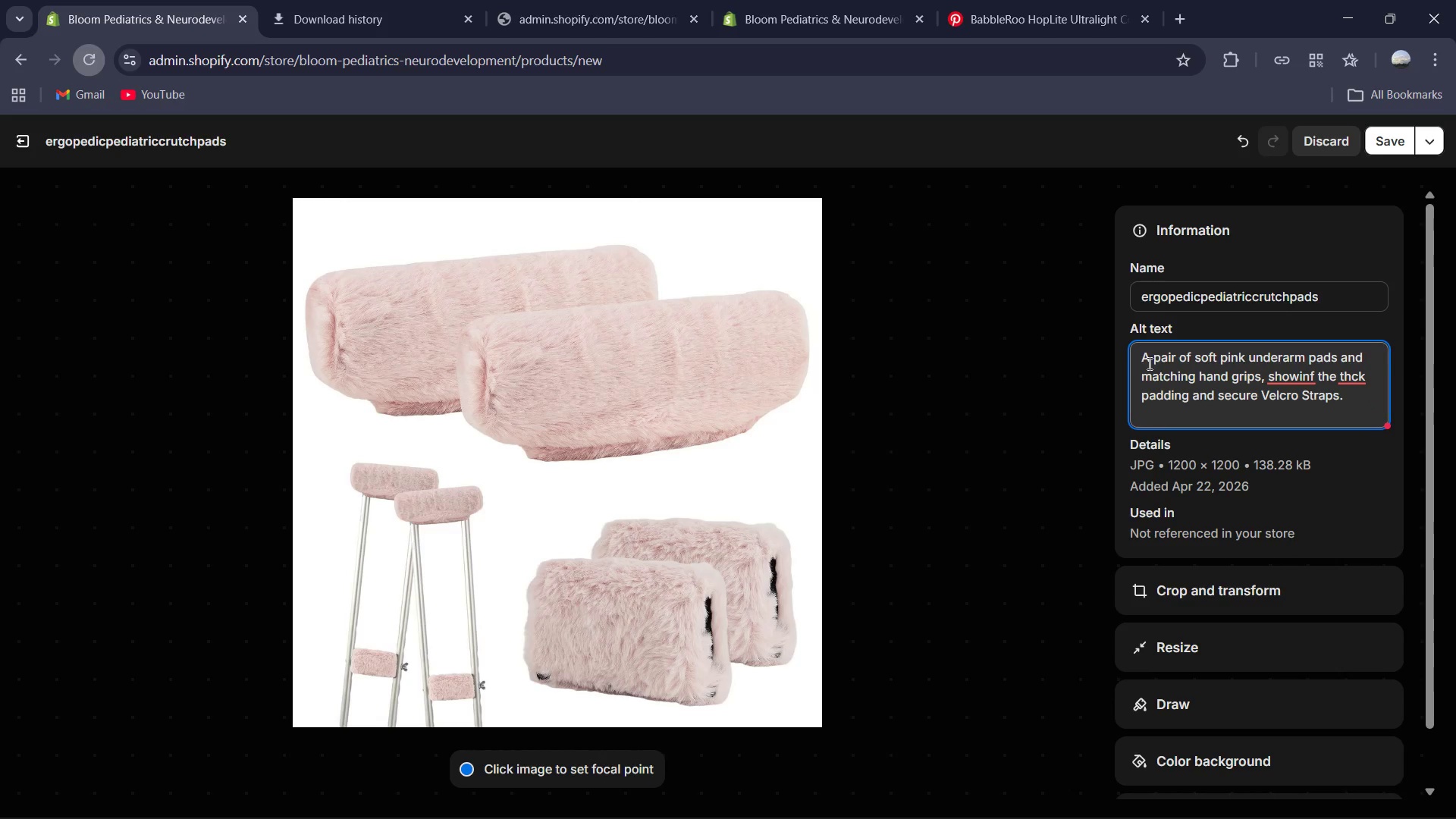 
left_click([1279, 380])
 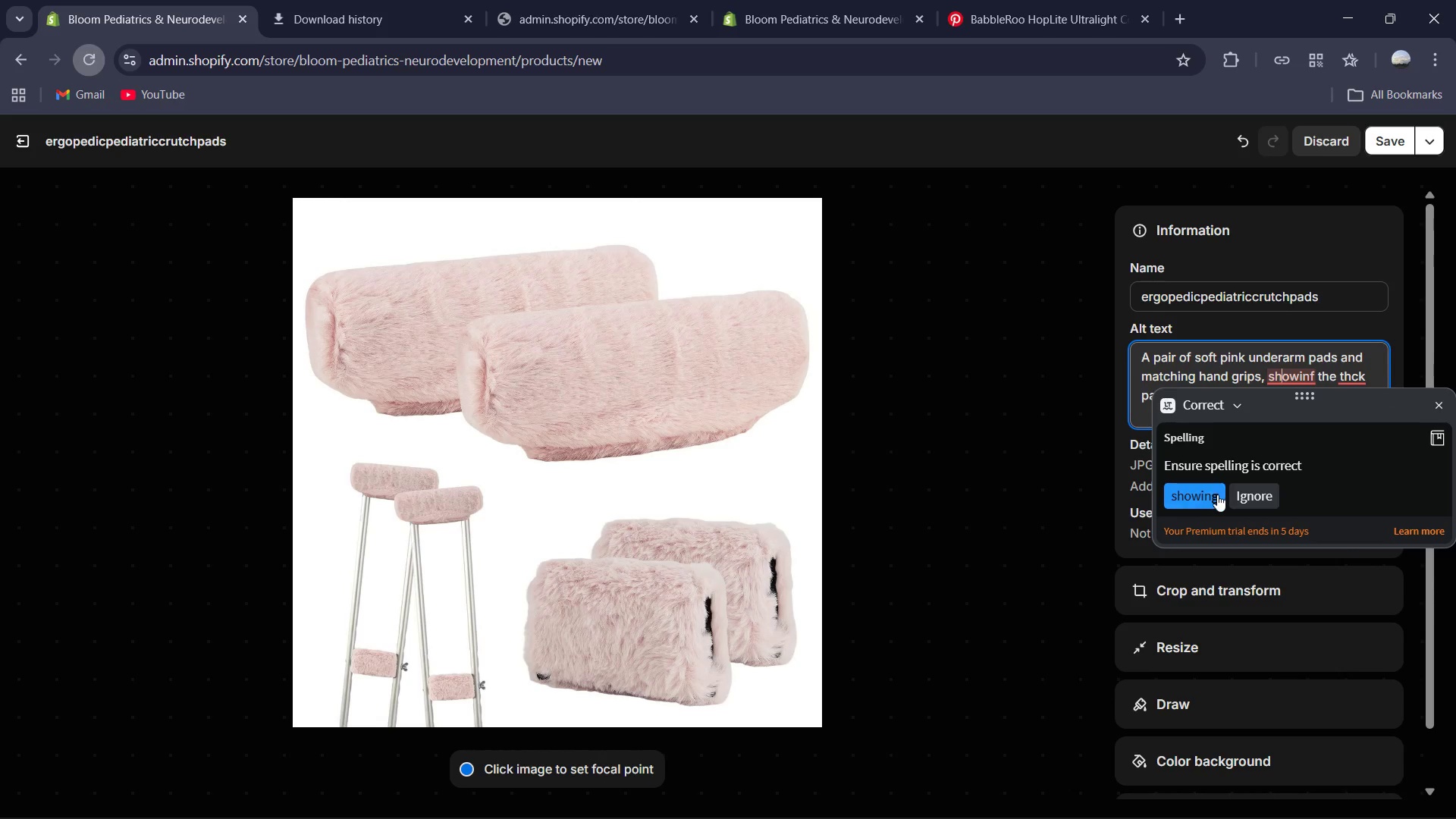 
left_click([1216, 498])
 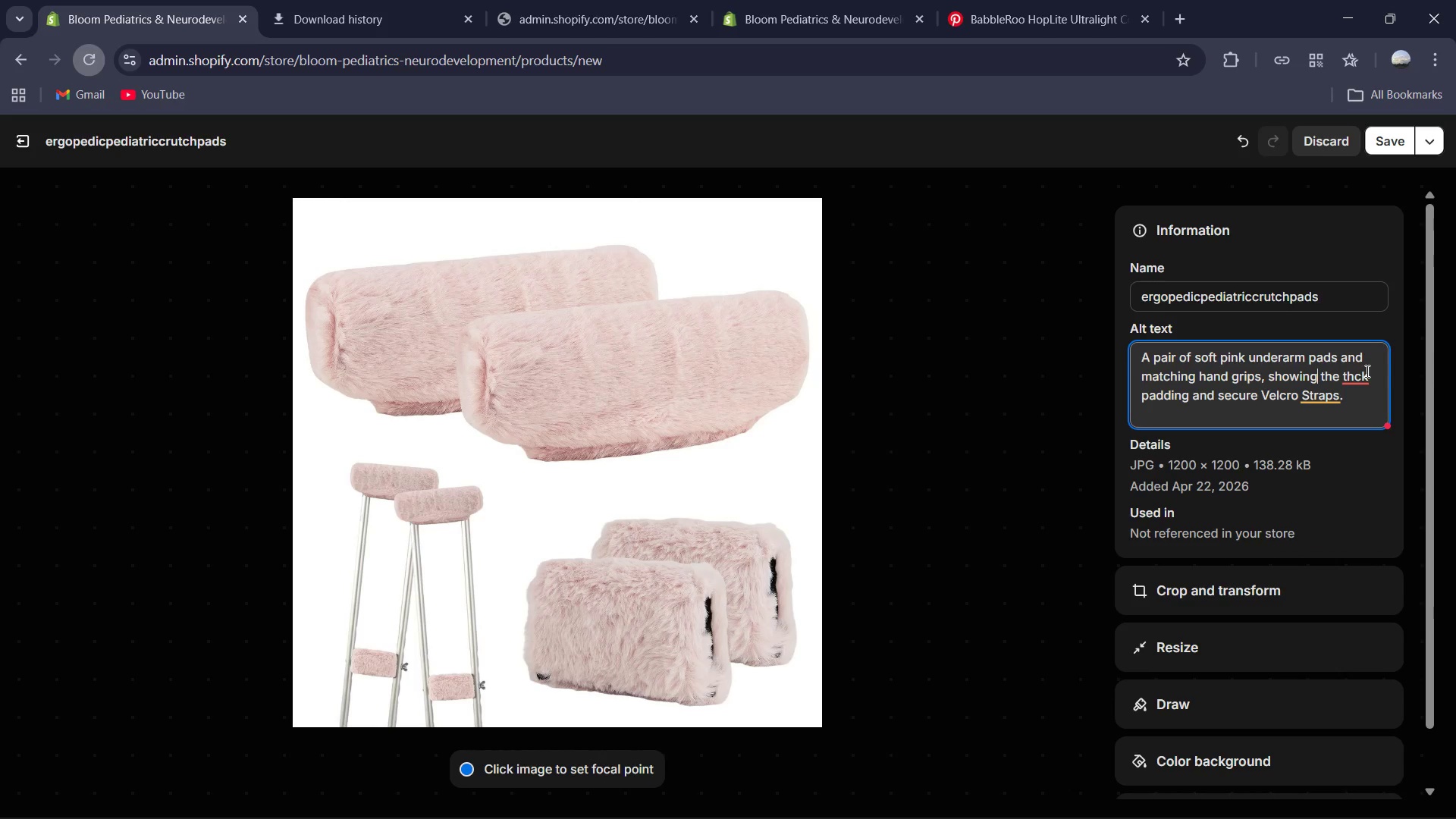 
left_click([1345, 386])
 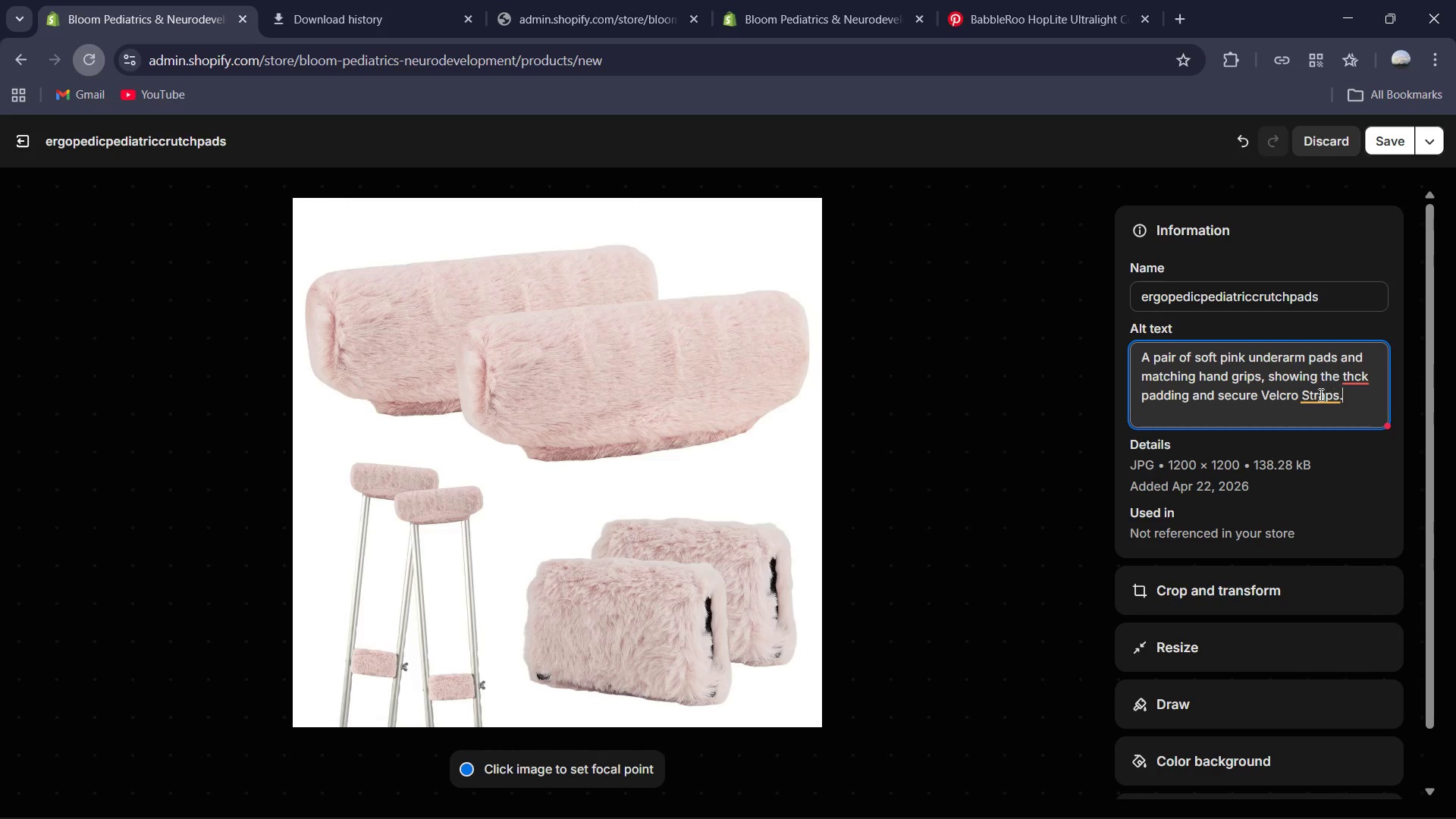 
left_click([1318, 395])
 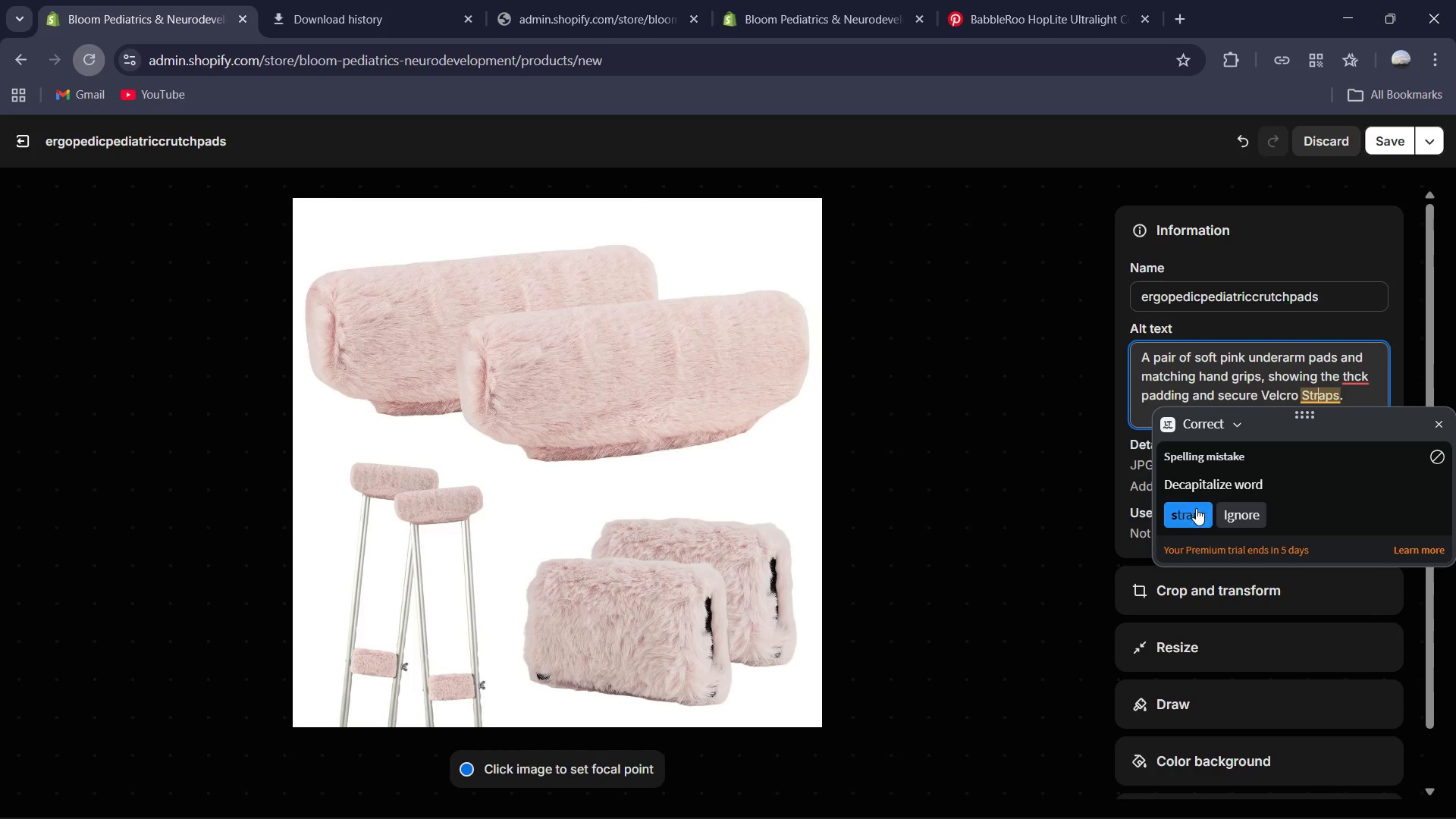 
left_click([1193, 523])
 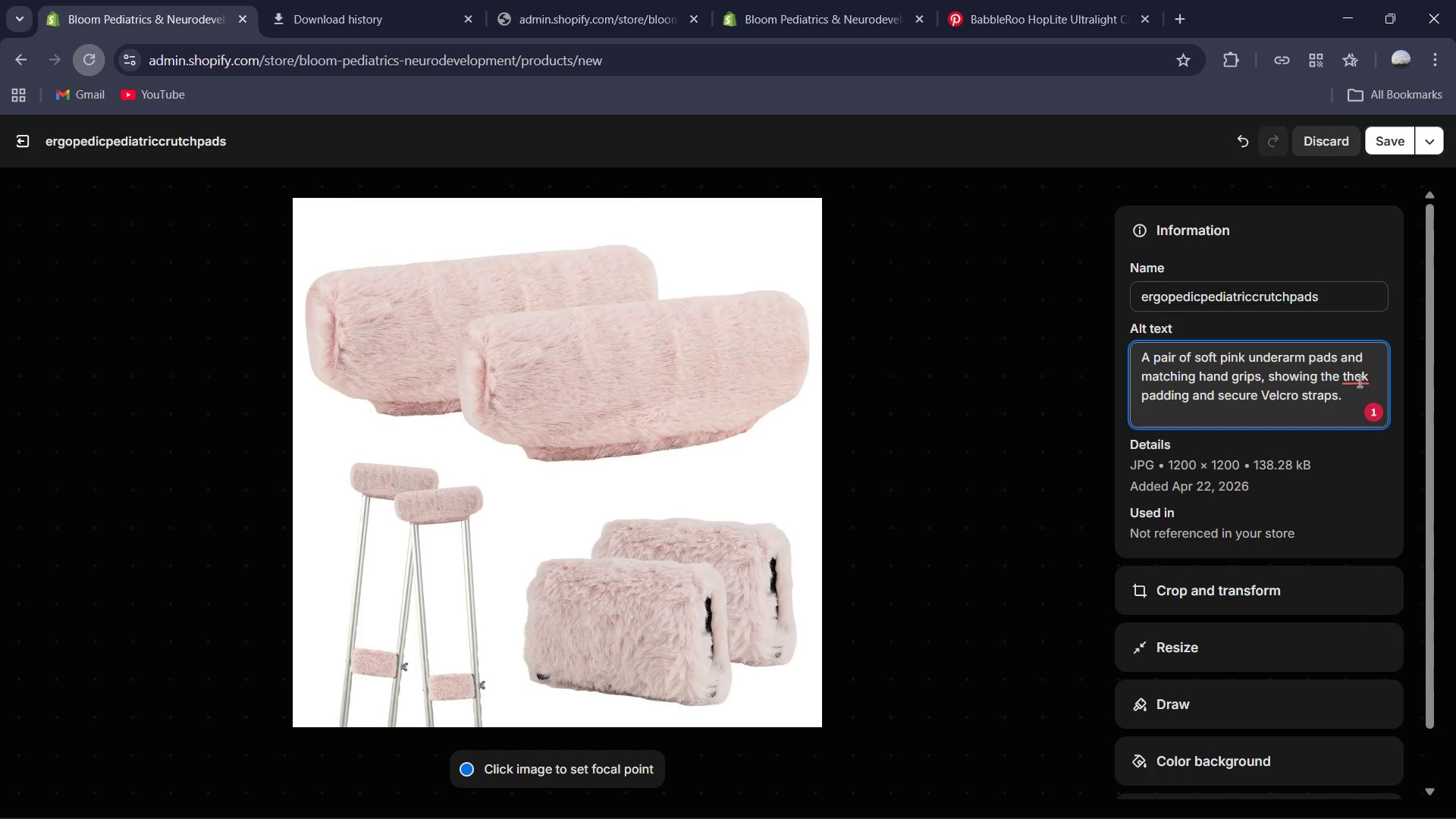 
left_click([1363, 375])
 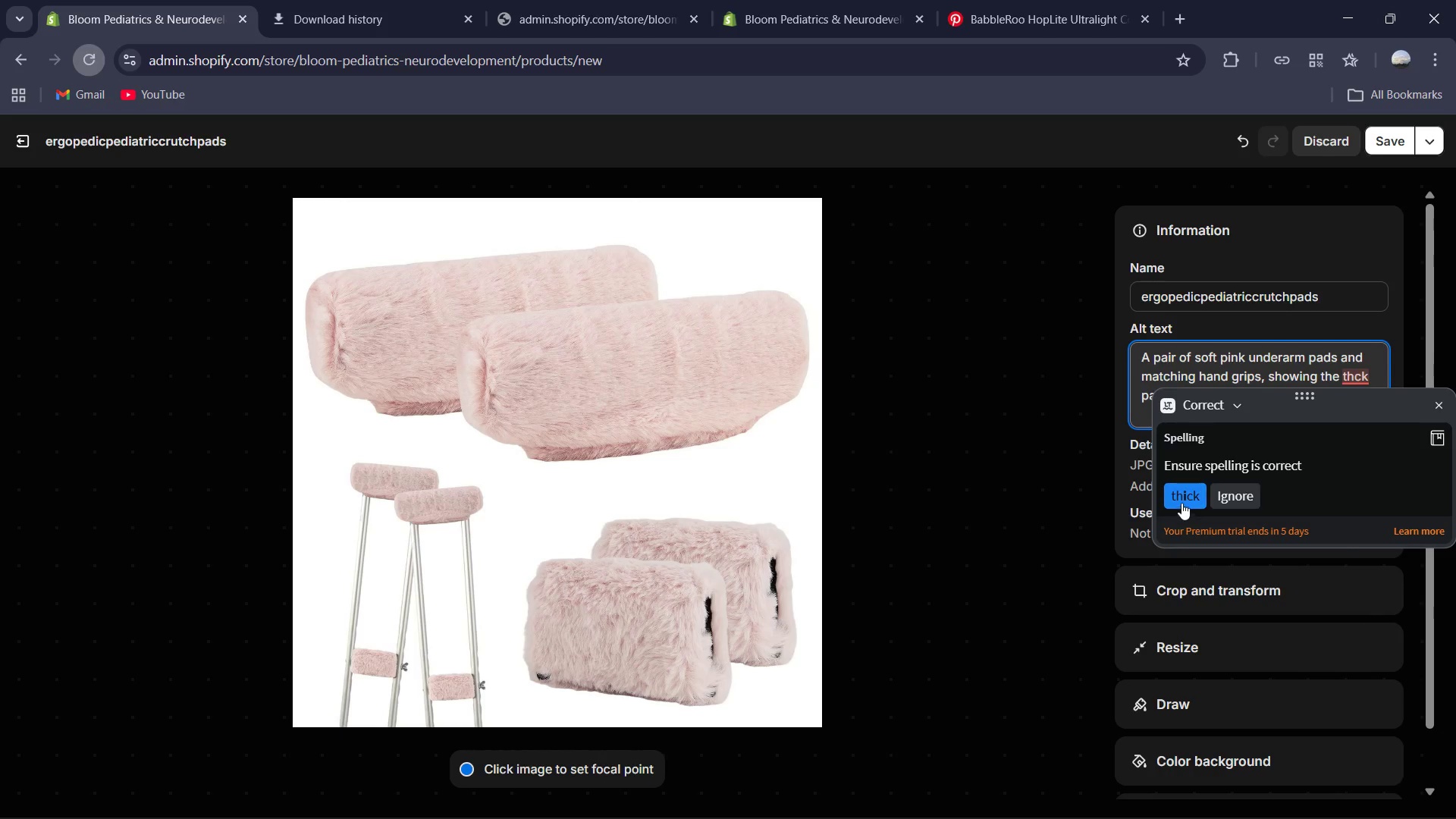 
left_click([1181, 497])
 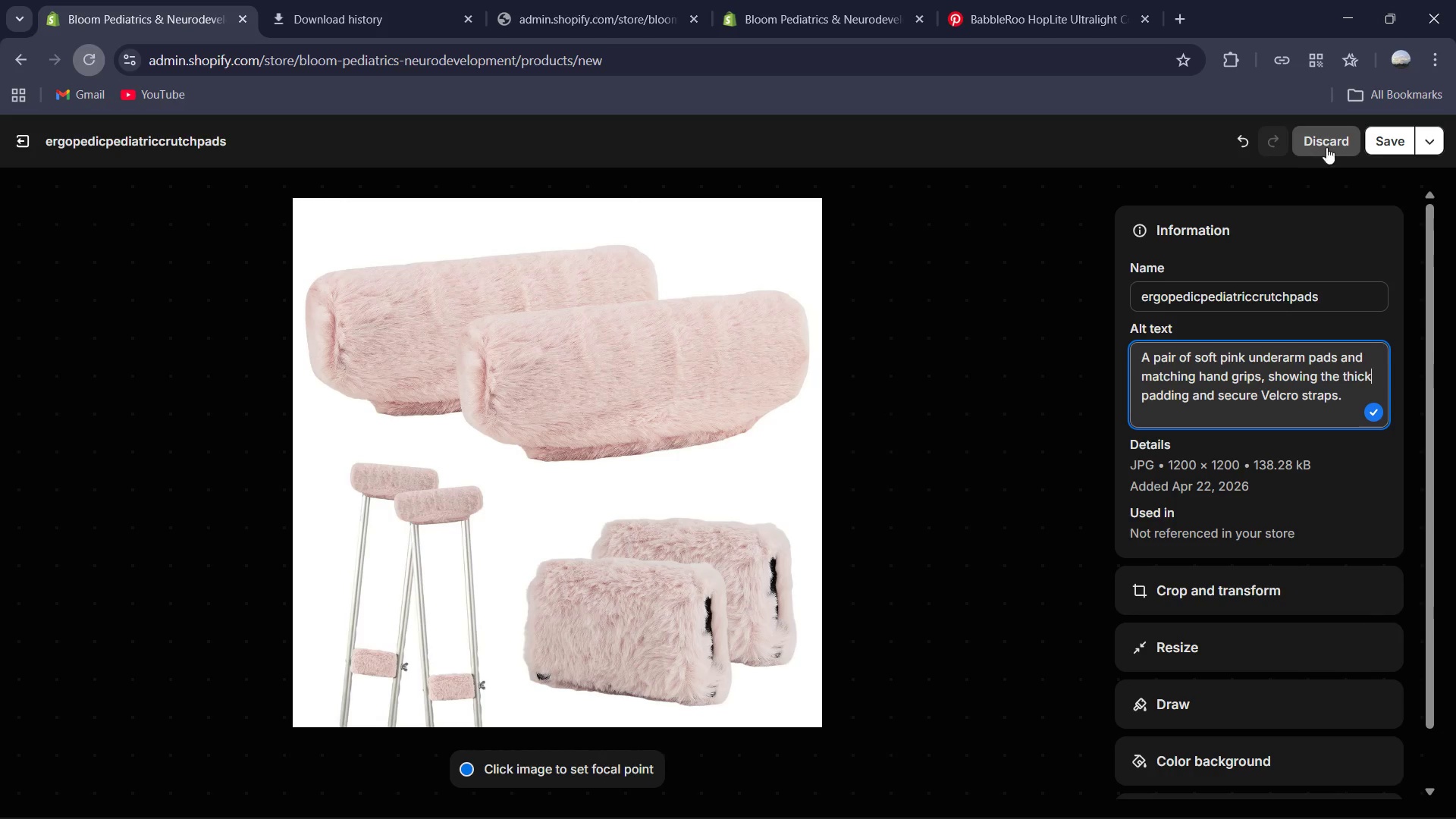 
left_click([1377, 143])
 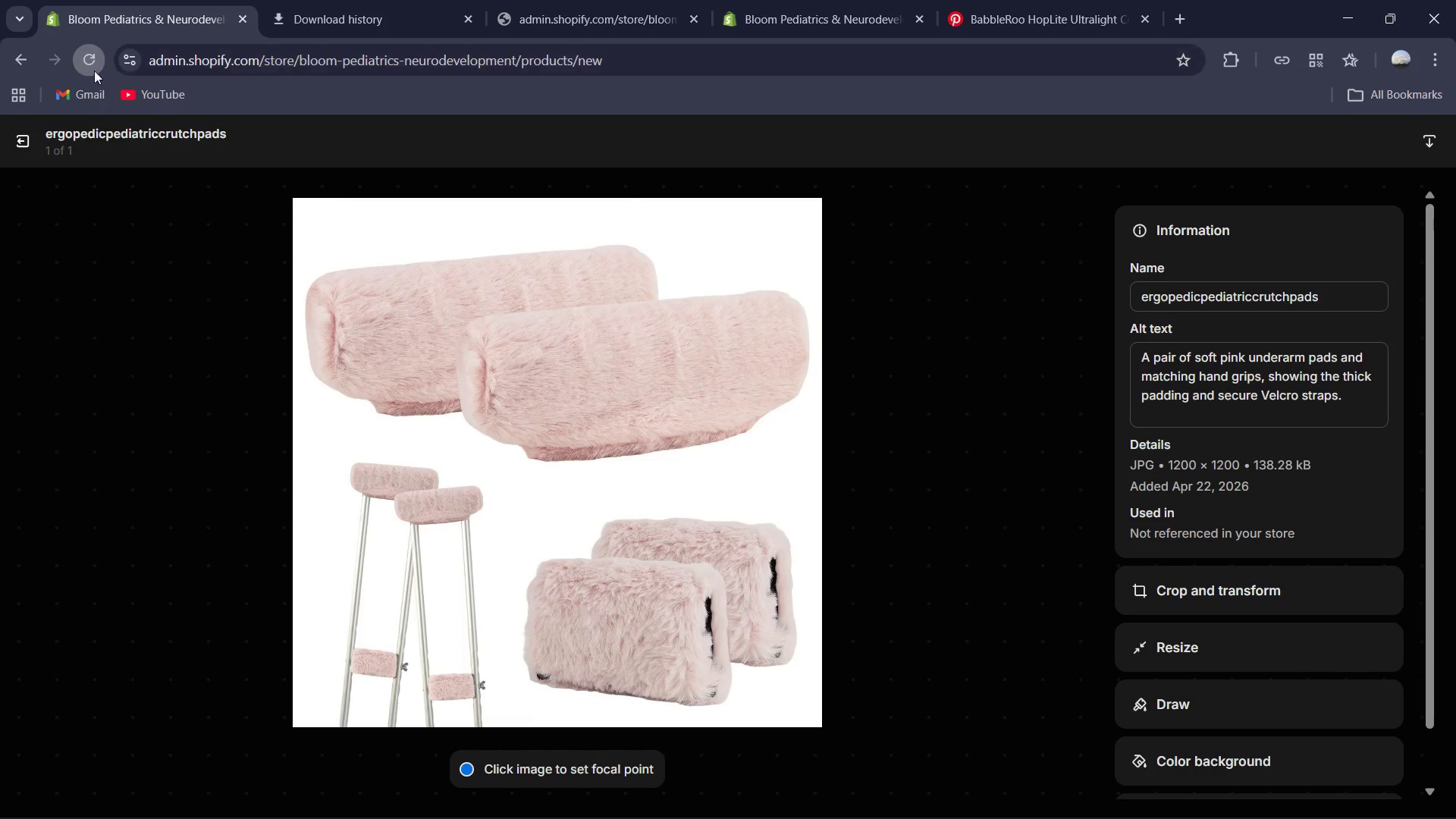 
left_click([24, 143])
 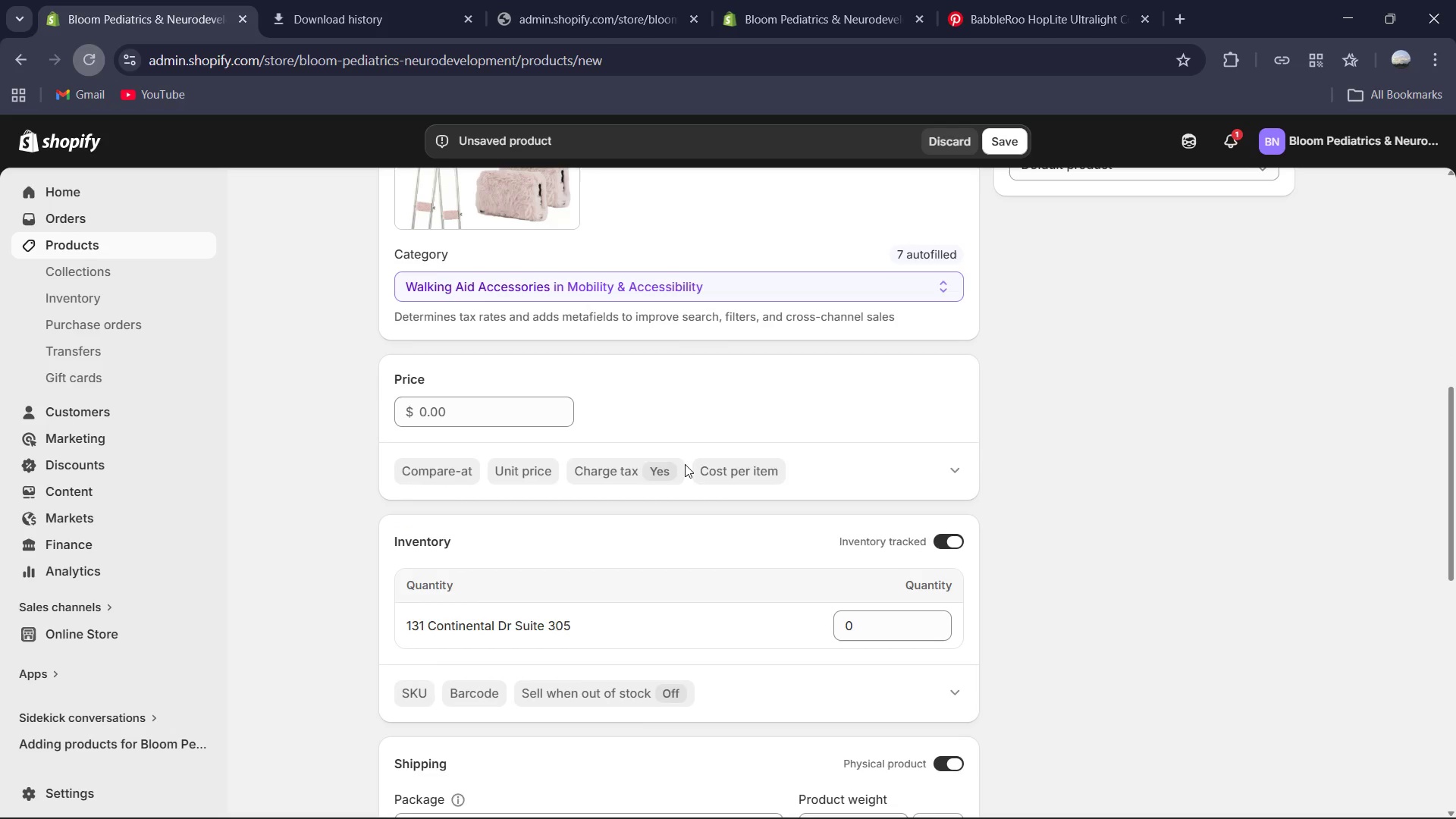 
mouse_move([651, 563])
 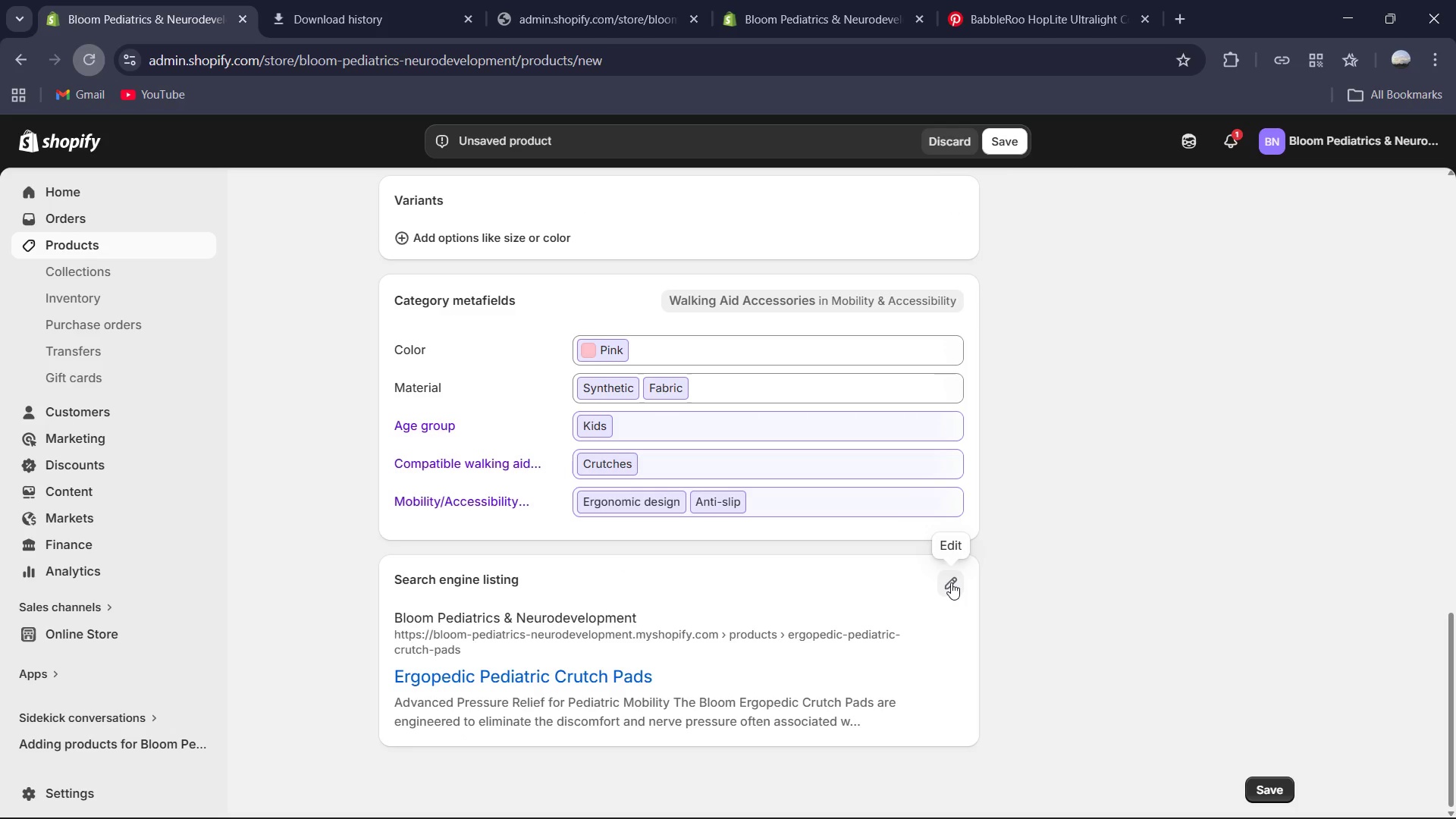 
left_click([951, 582])
 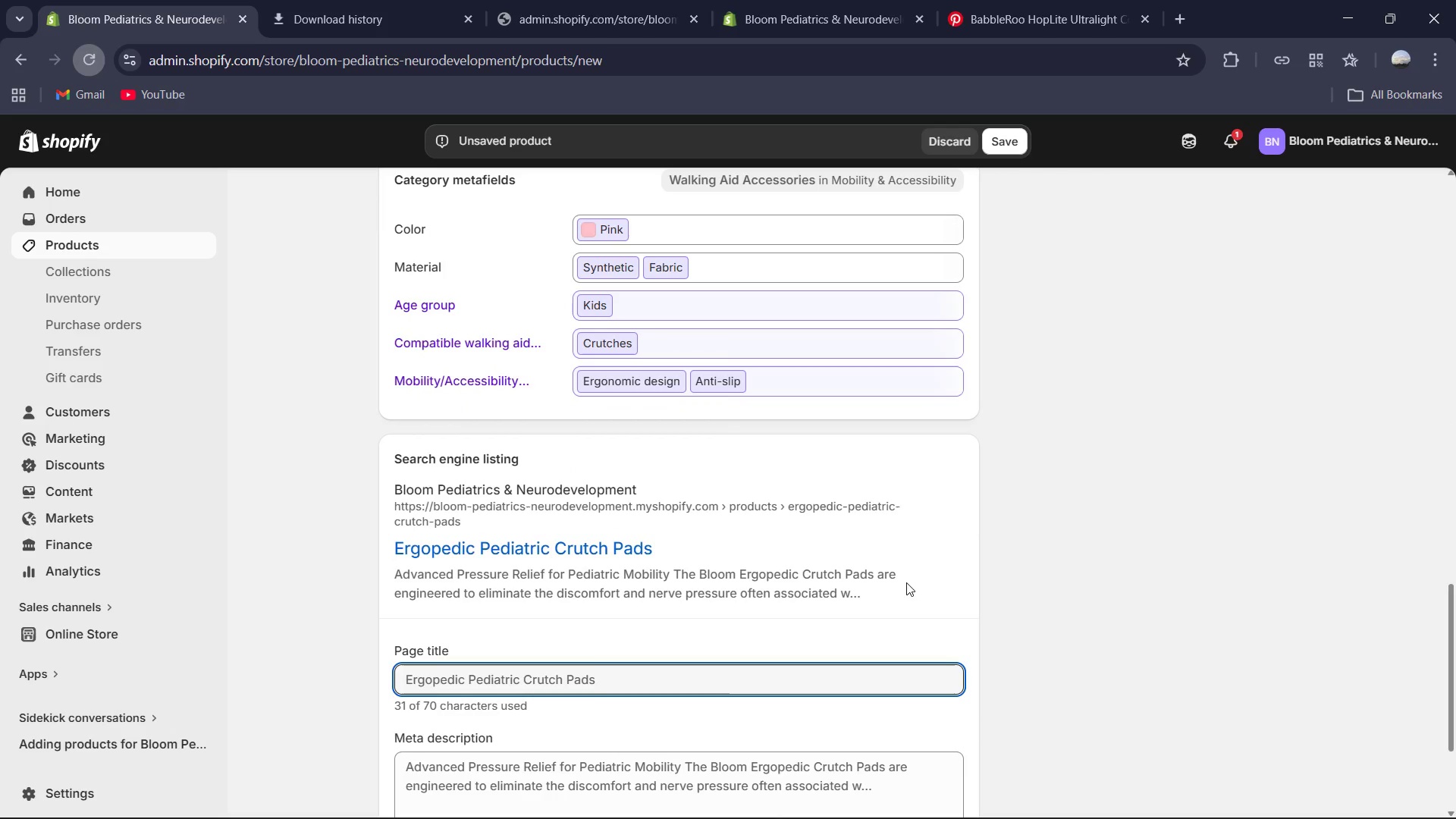 
left_click([808, 681])
 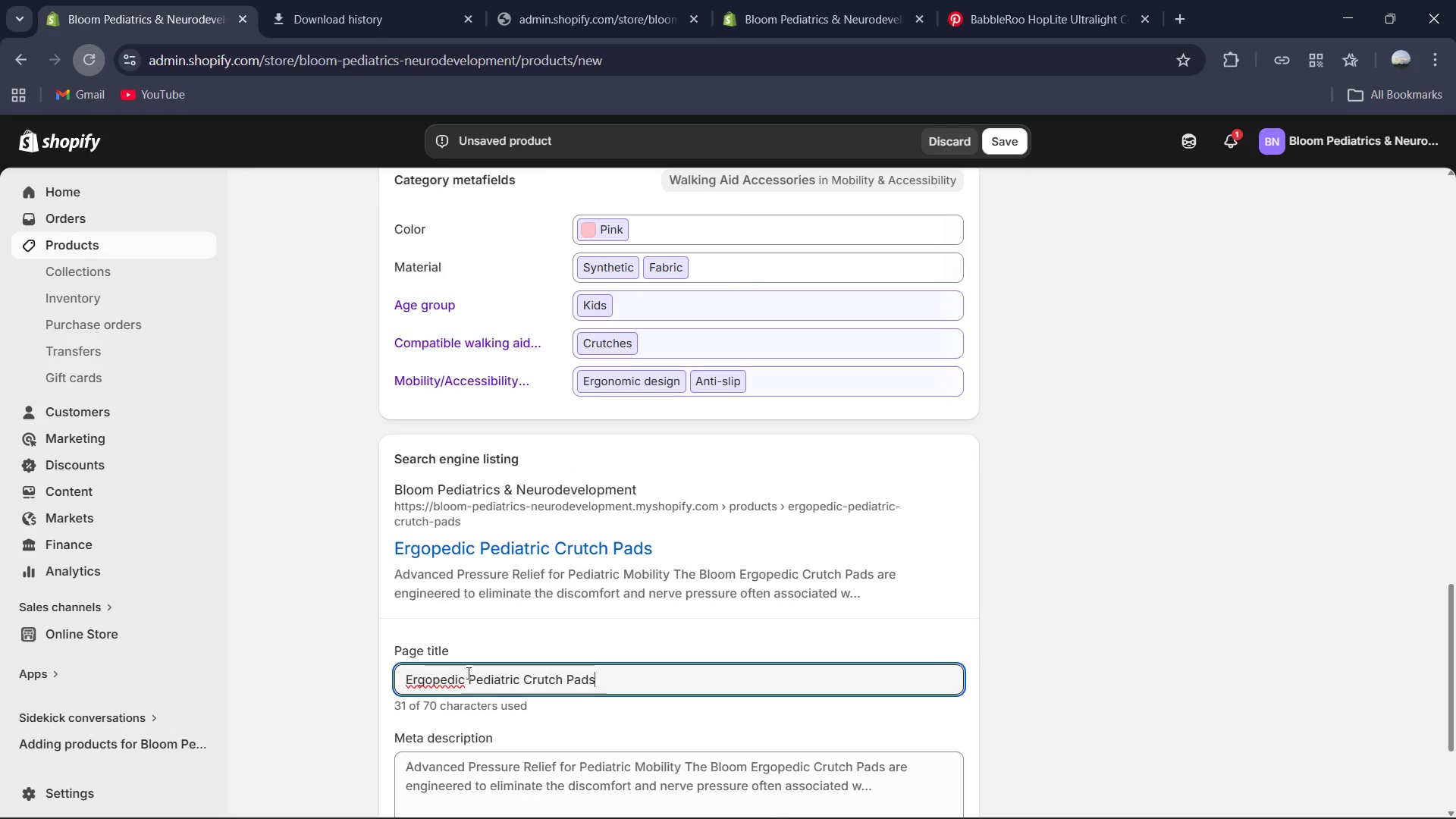 
left_click([467, 673])
 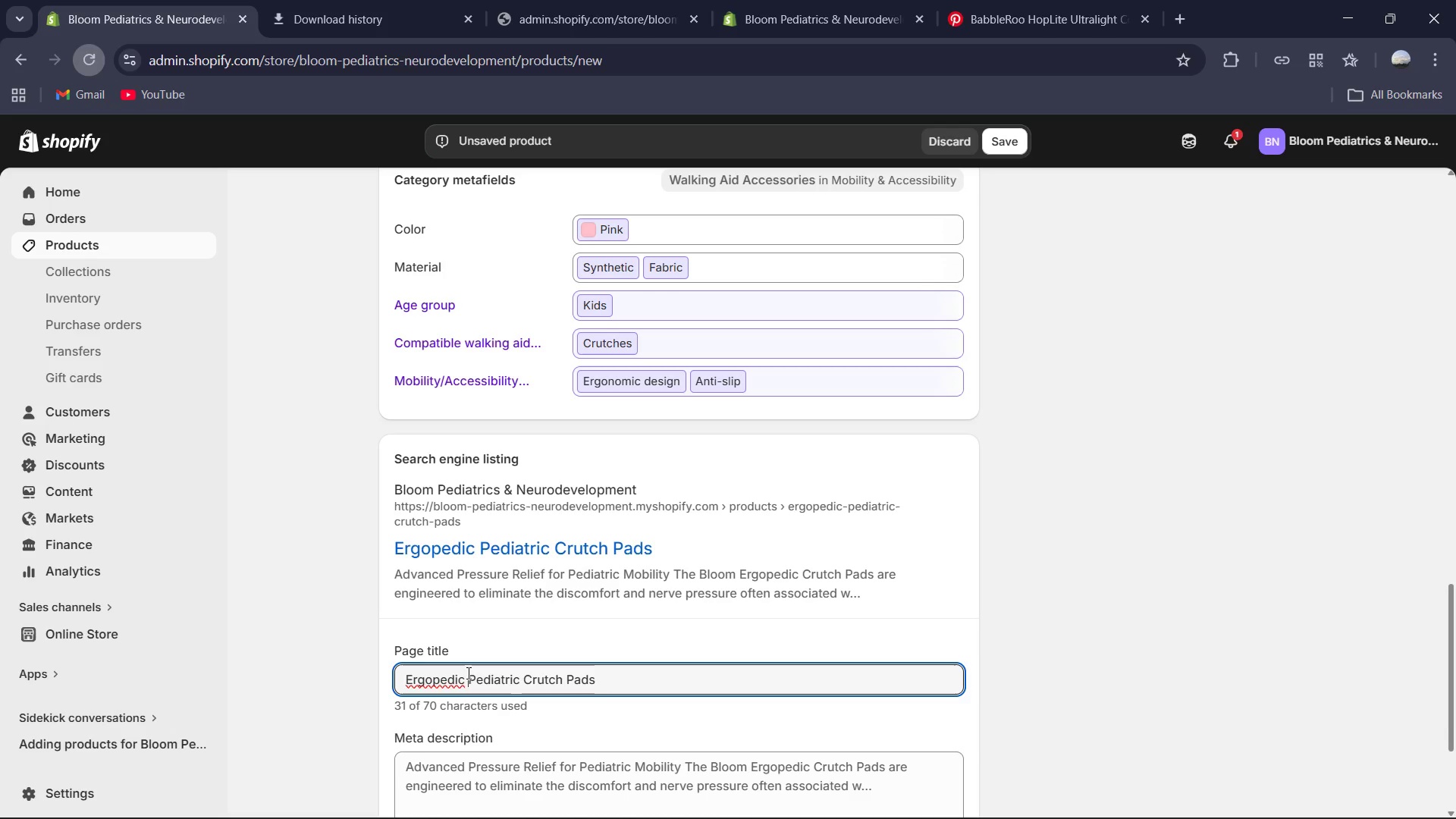 
key(Backspace)
 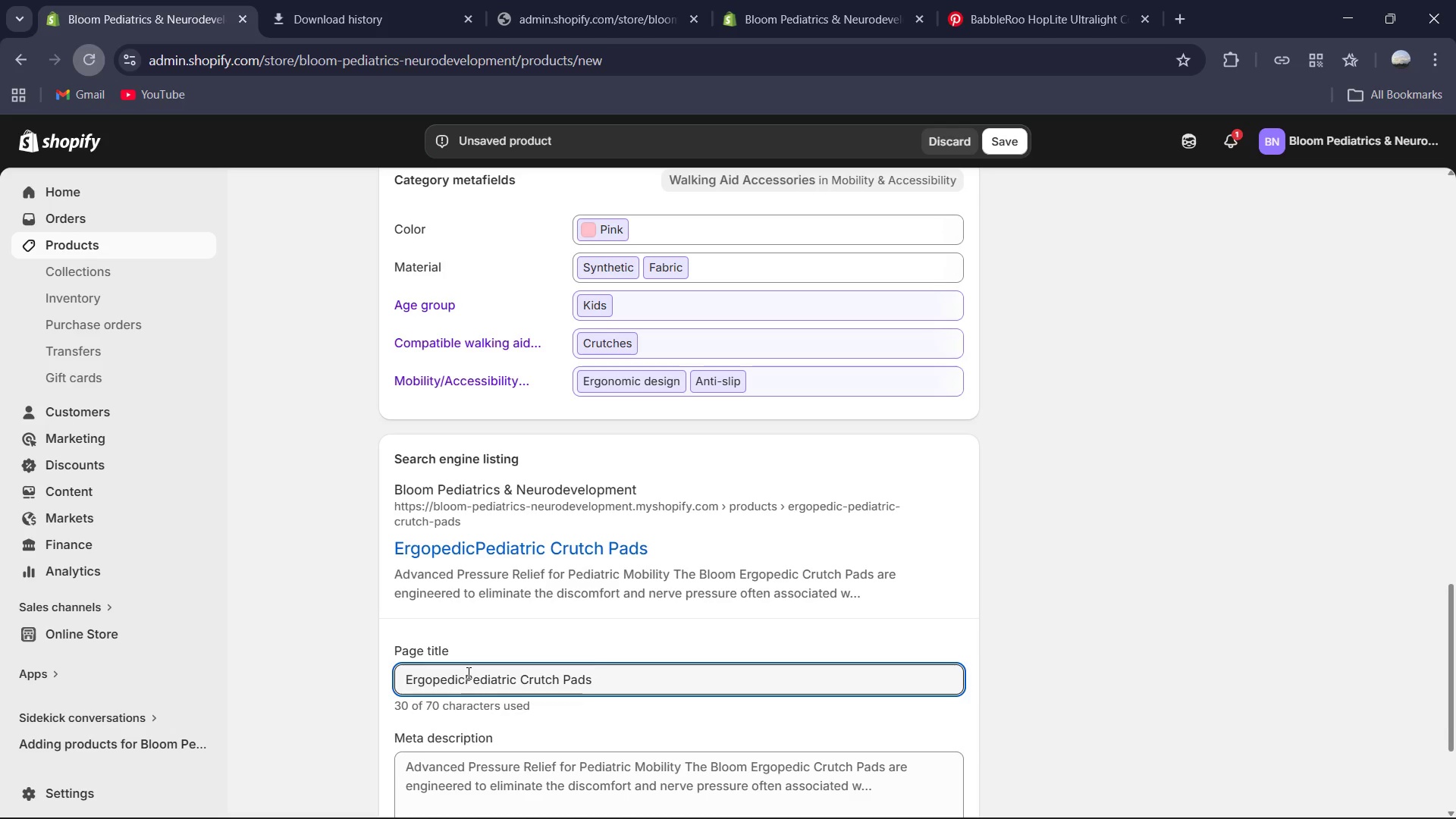 
key(Backspace)
 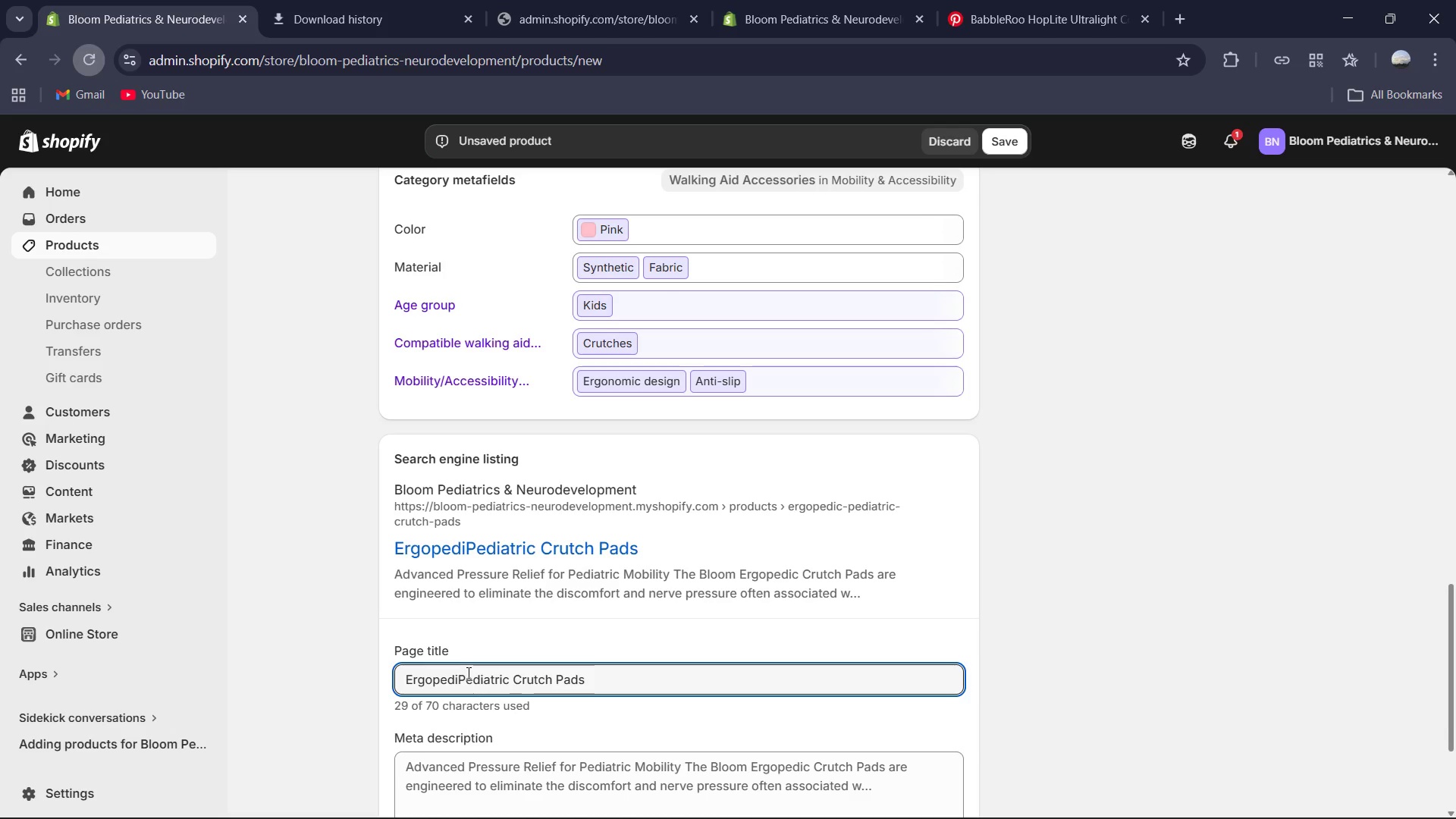 
key(Backspace)
 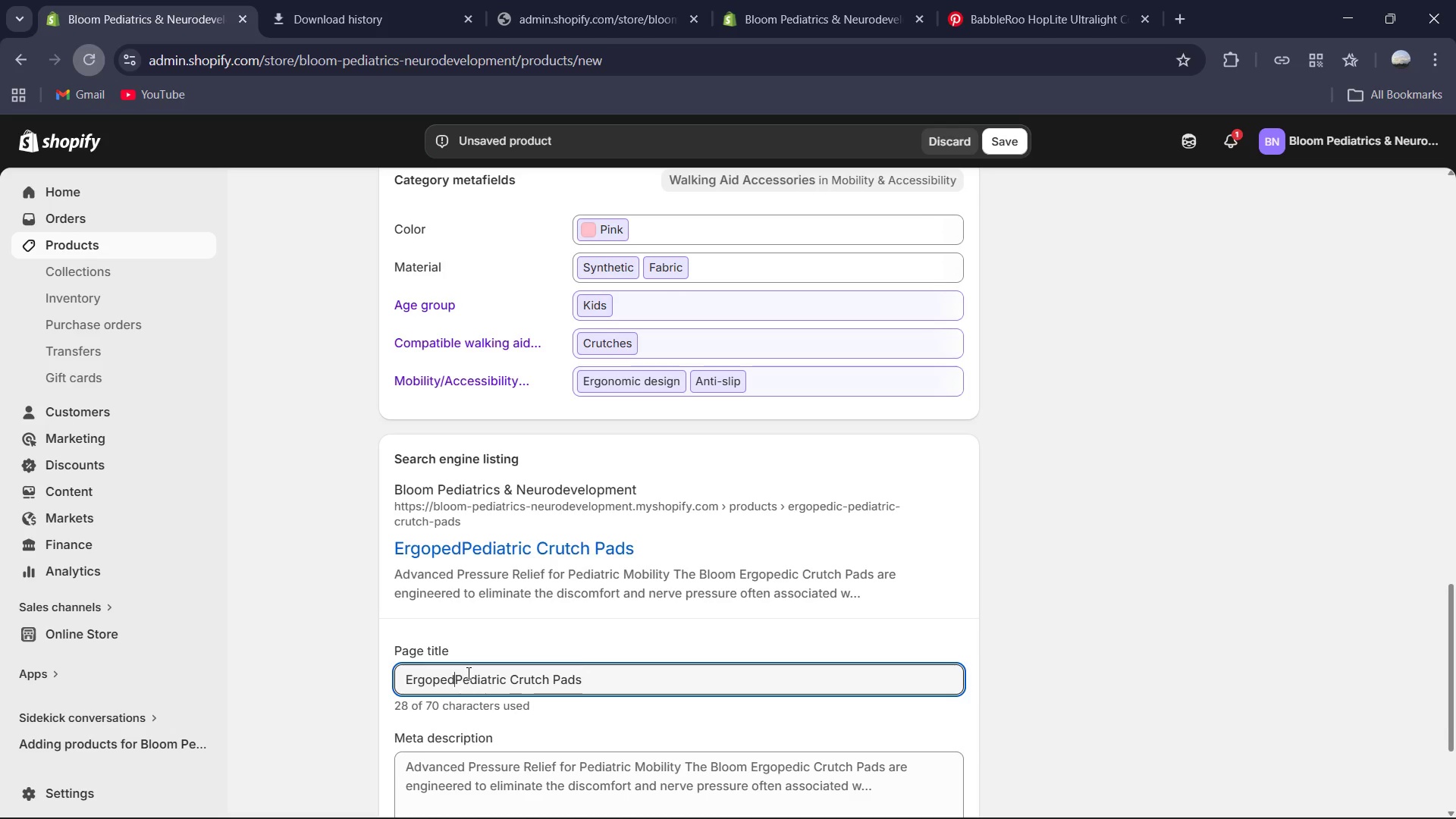 
key(Backspace)
 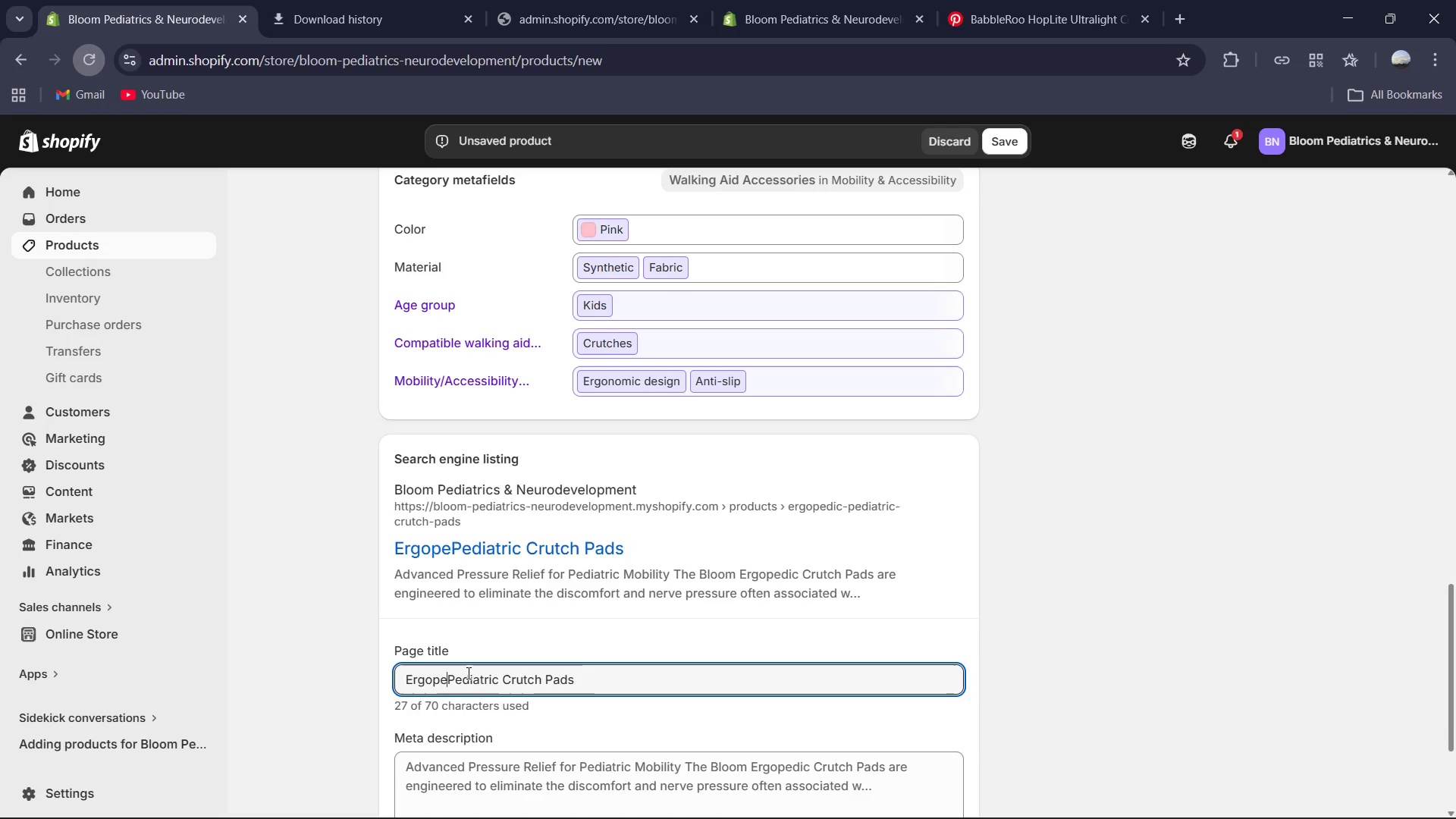 
key(Backspace)
 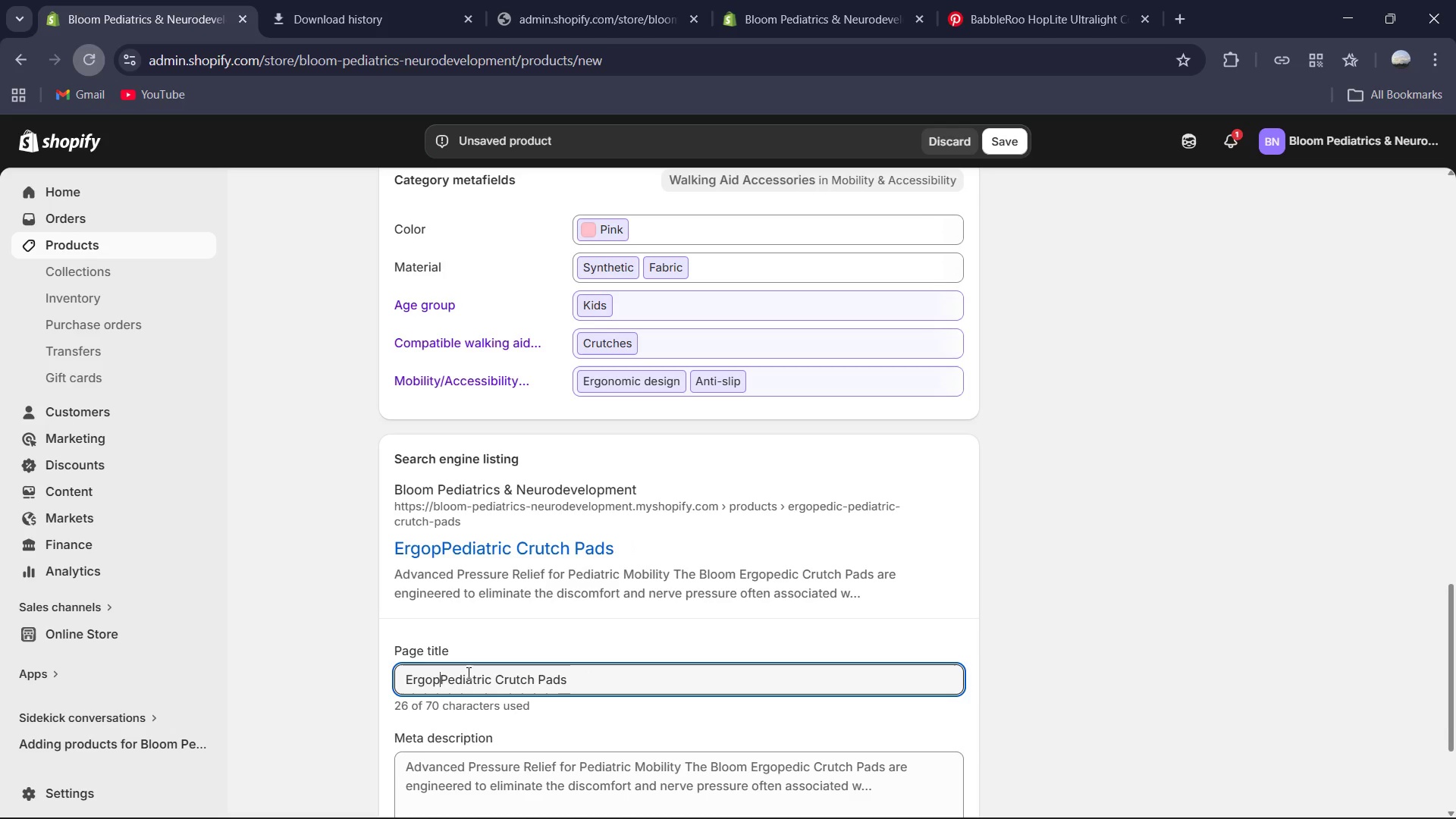 
key(Backspace)
 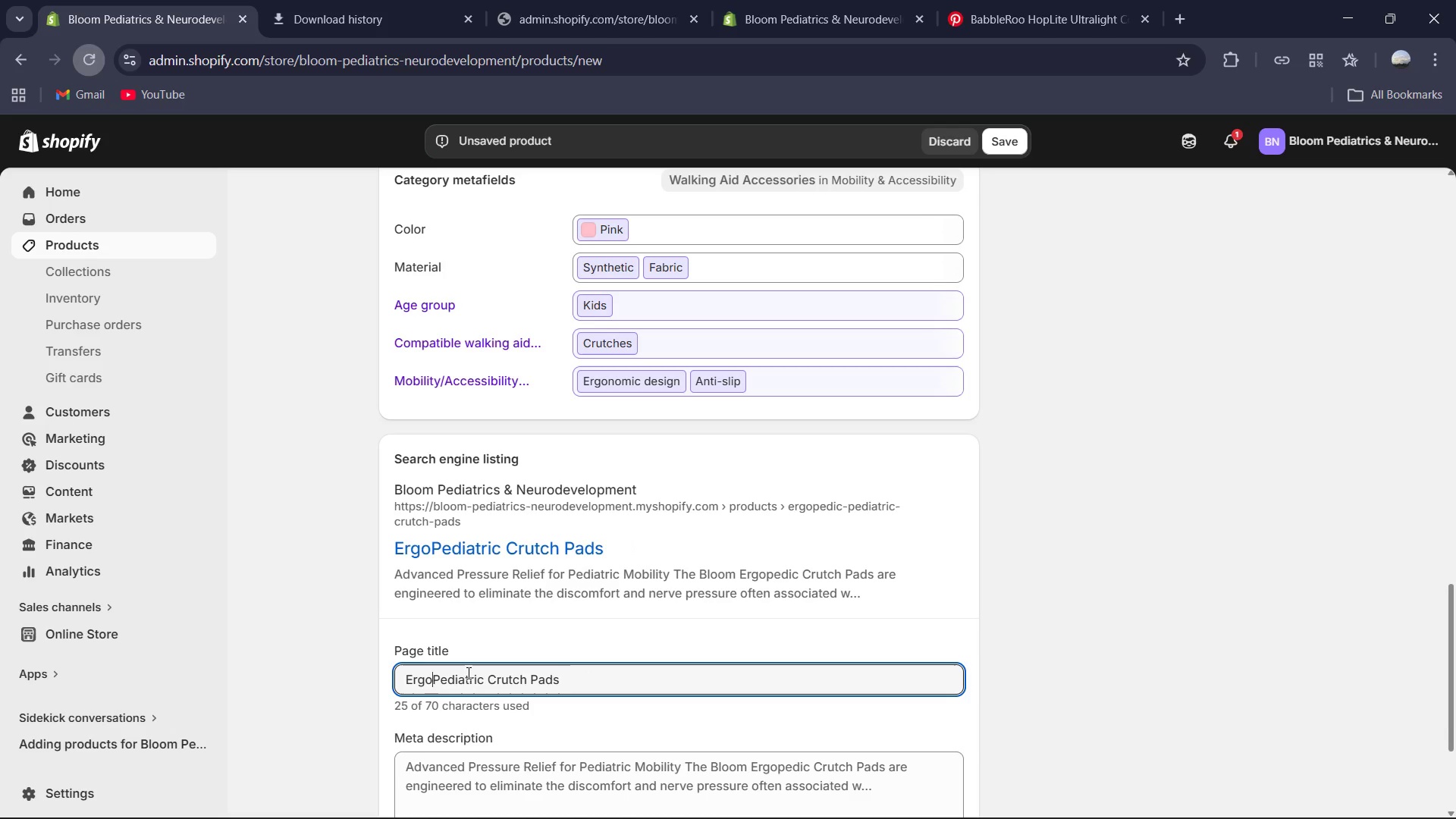 
key(Backspace)
 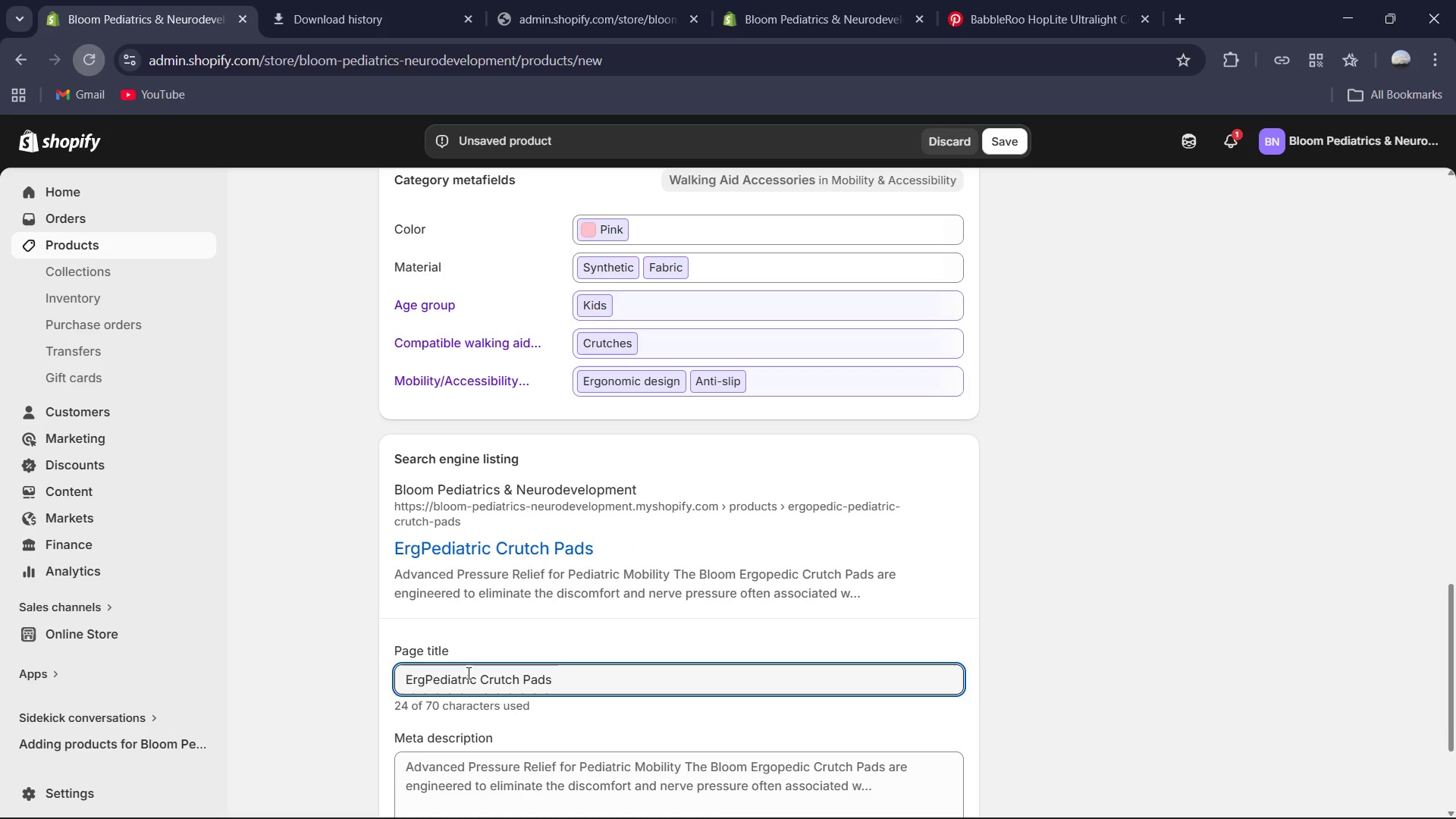 
key(Backspace)
 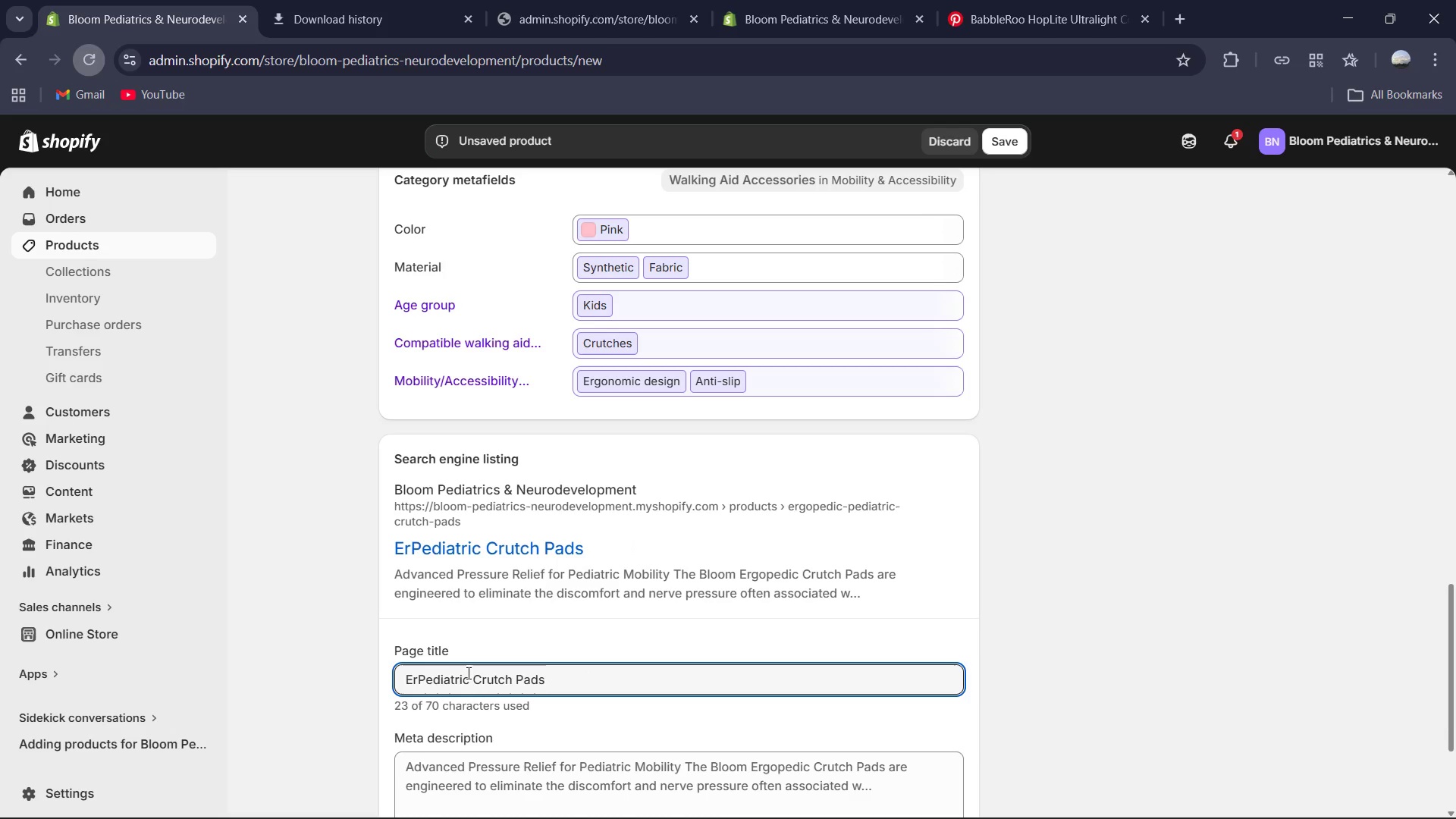 
key(Backspace)
 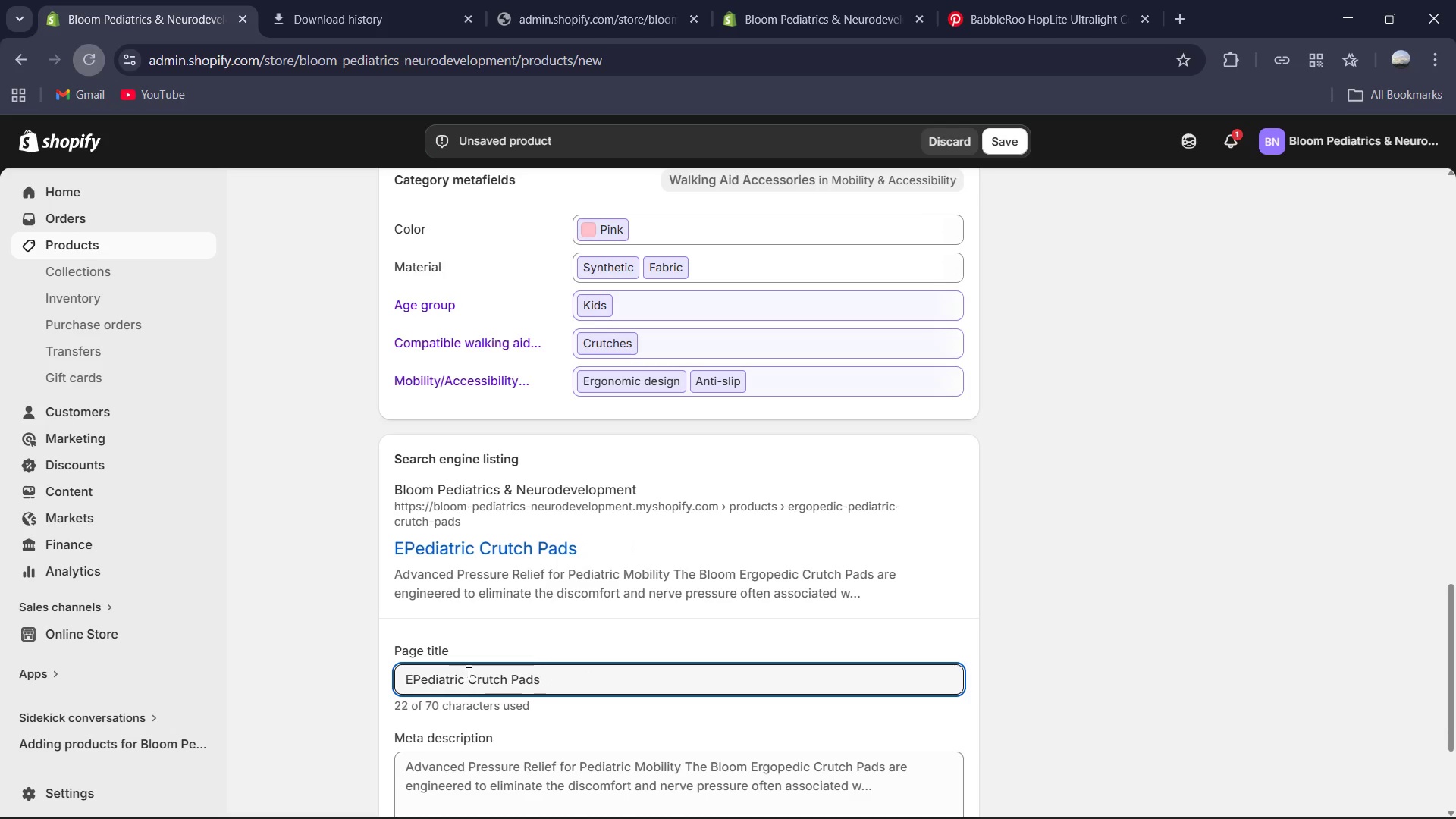 
key(Backspace)
 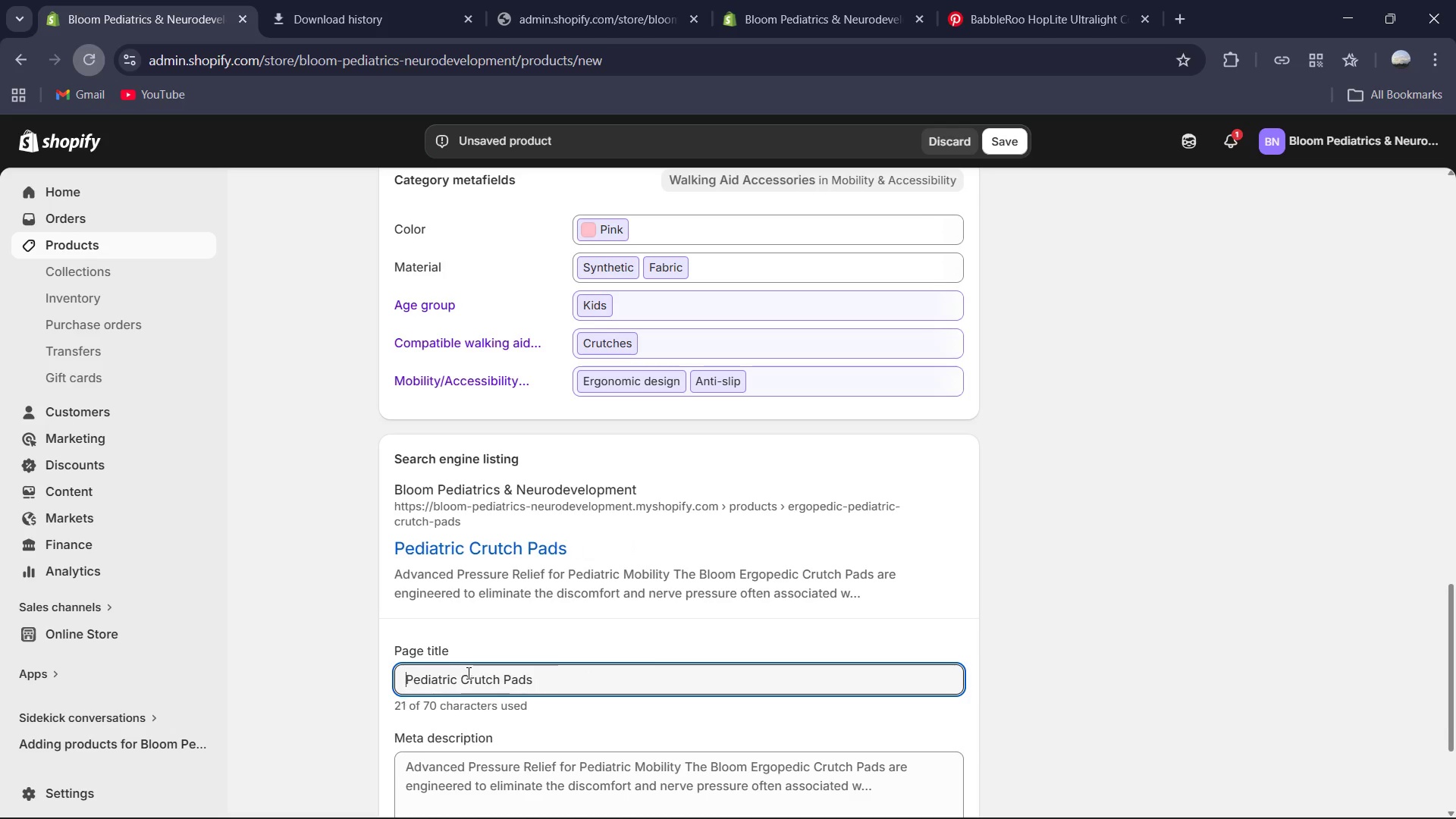 
key(Backspace)
 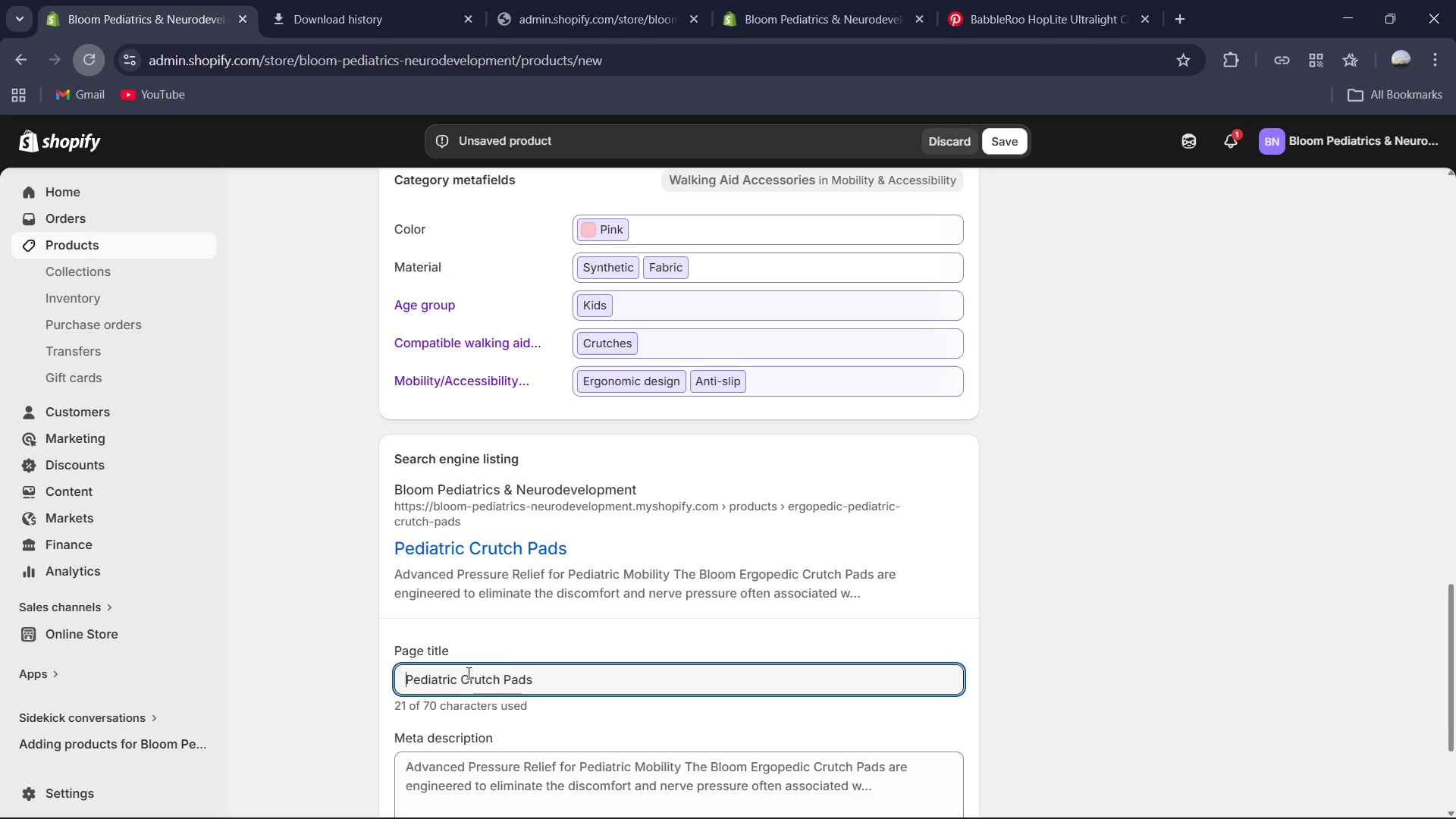 
key(Backspace)
 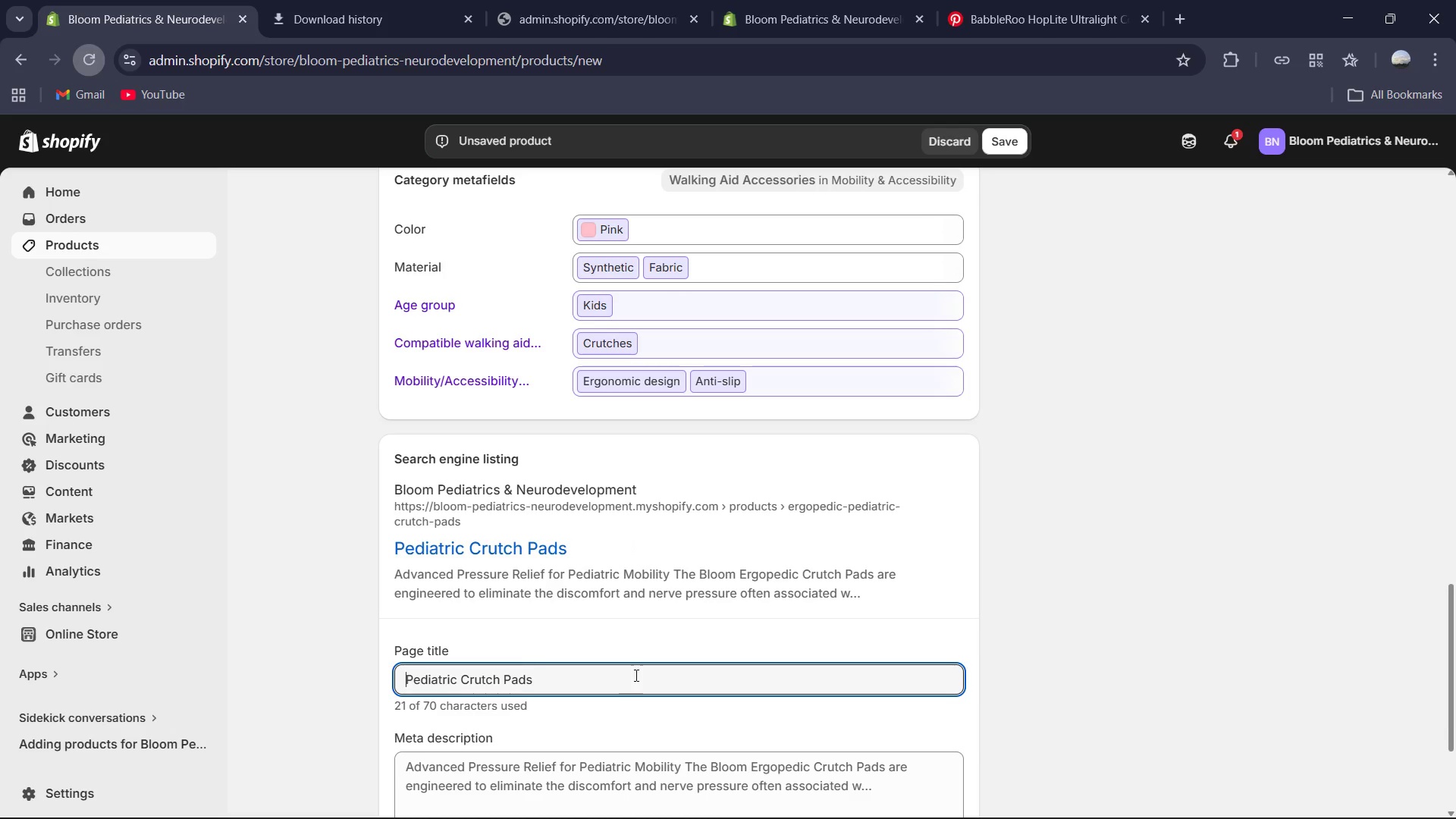 
left_click([639, 680])
 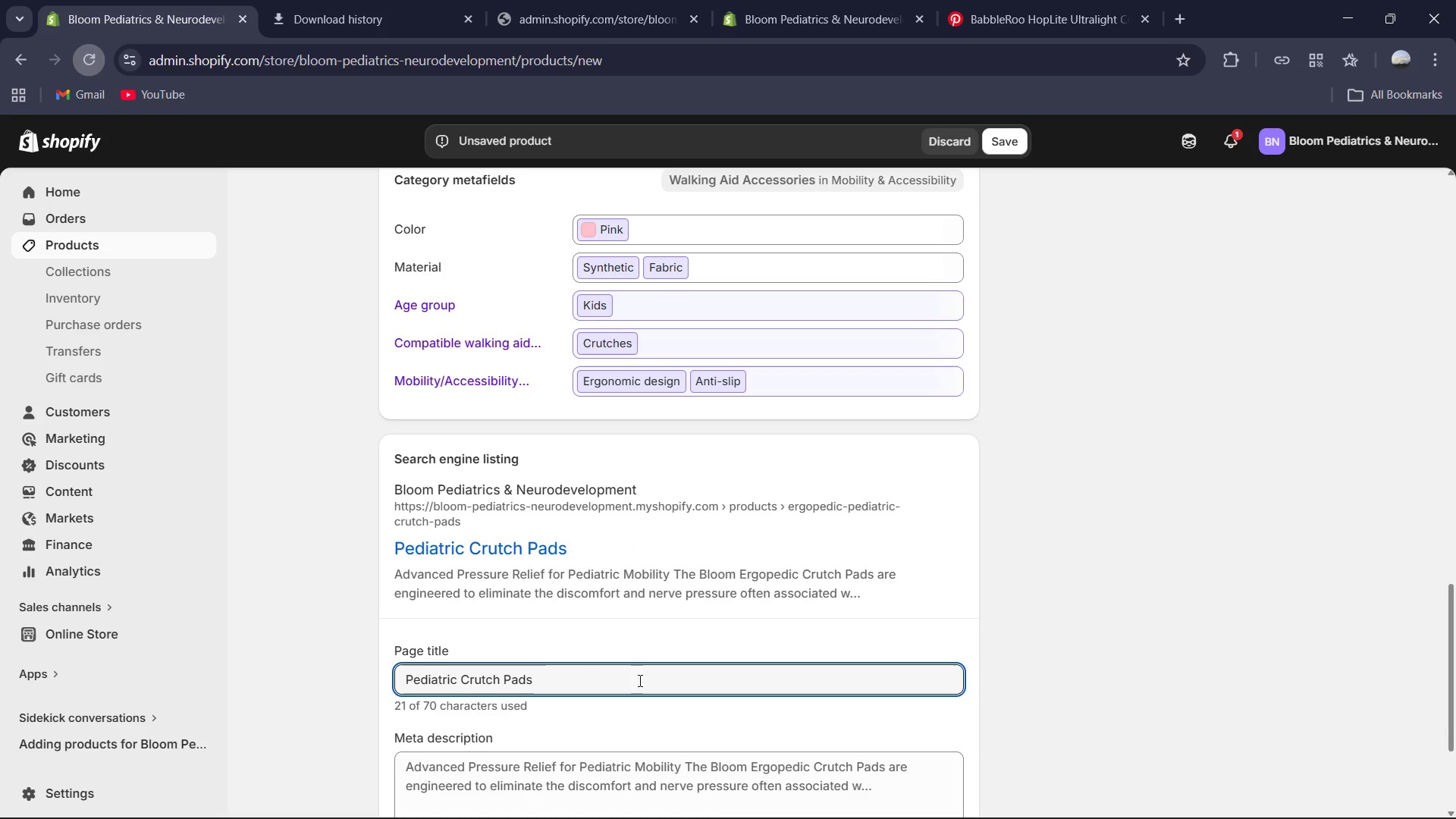 
type( | Pressure Reducing Comfort )
 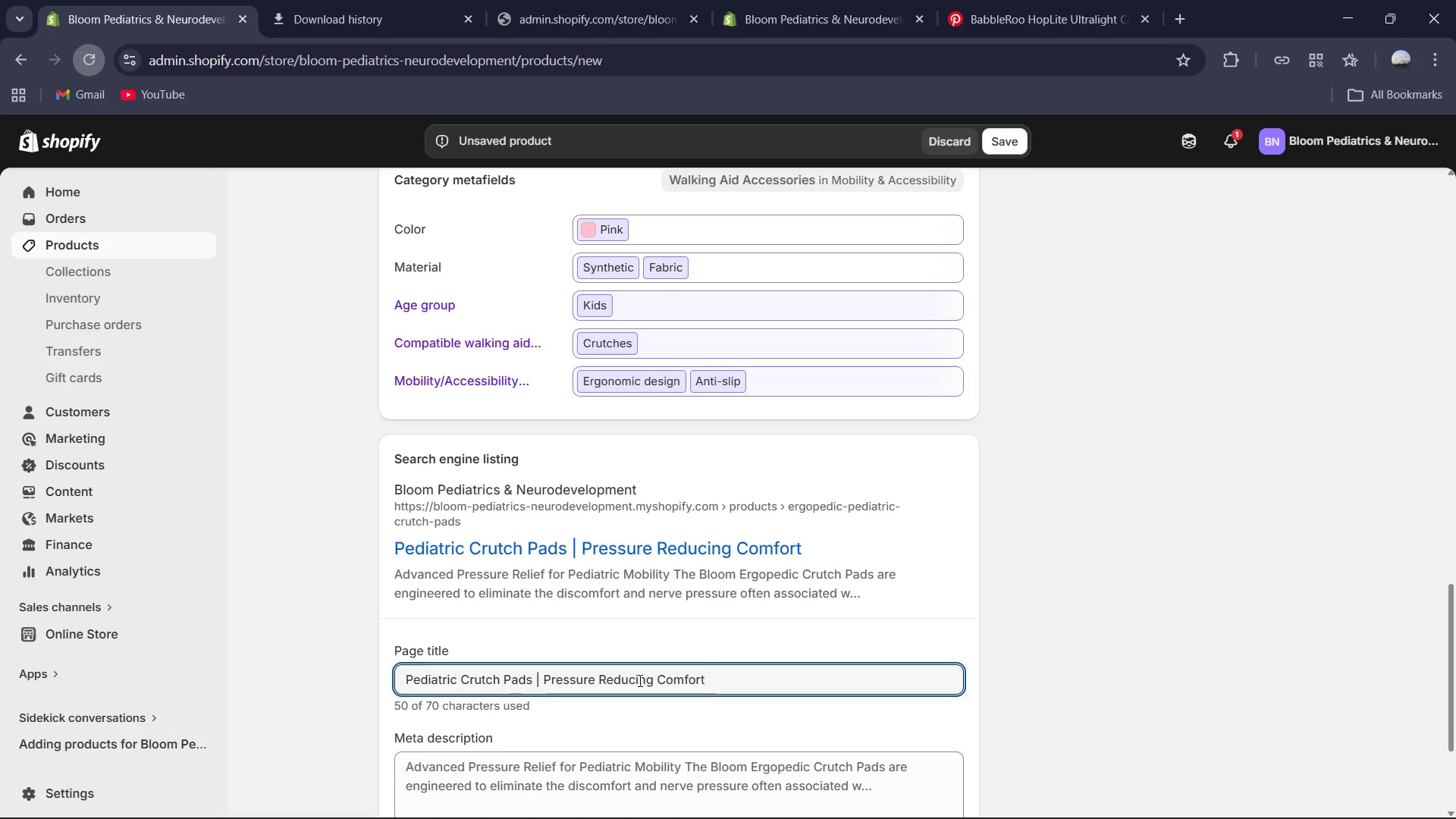 
left_click([590, 719])
 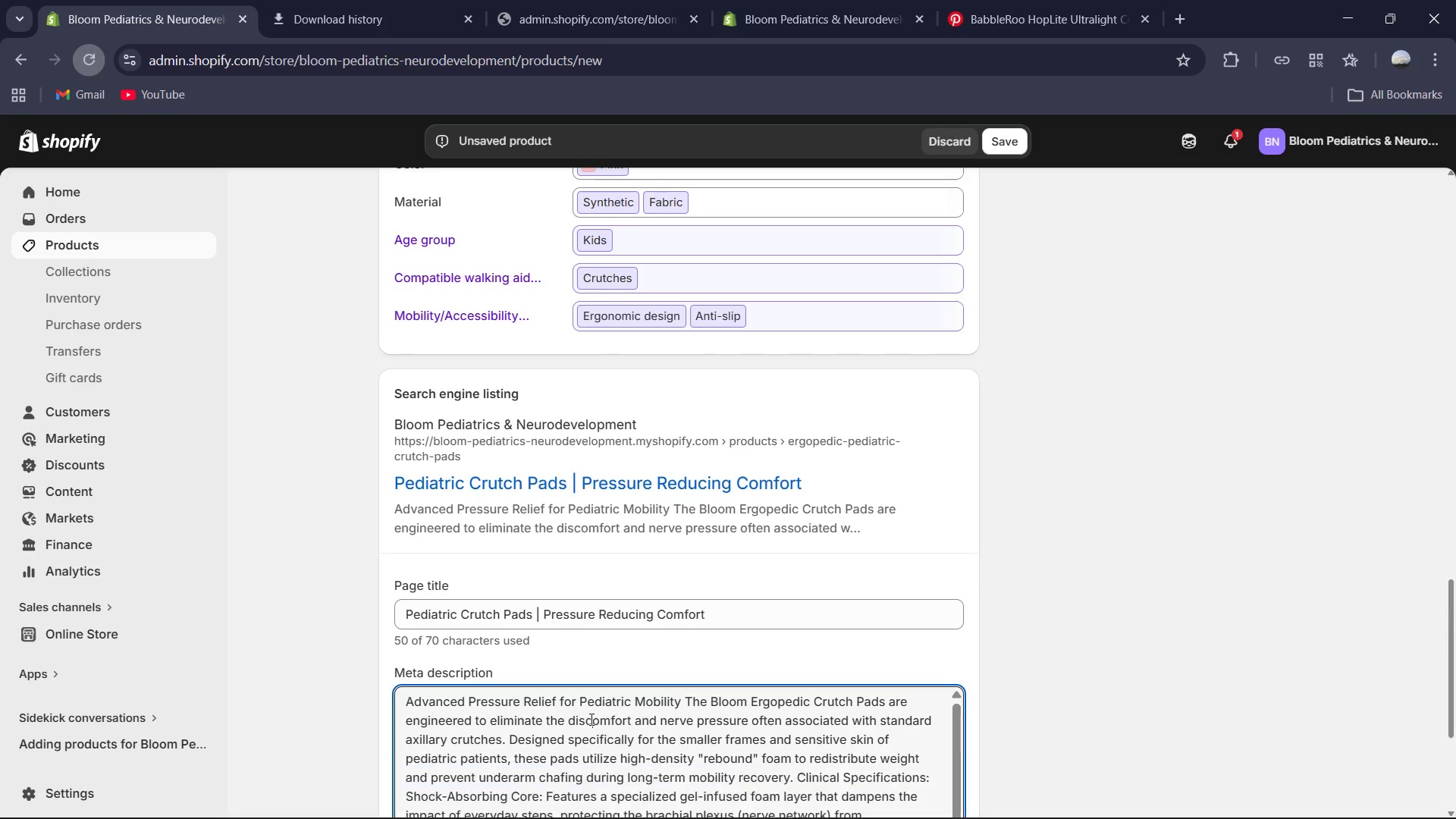 
key(Control+A)
 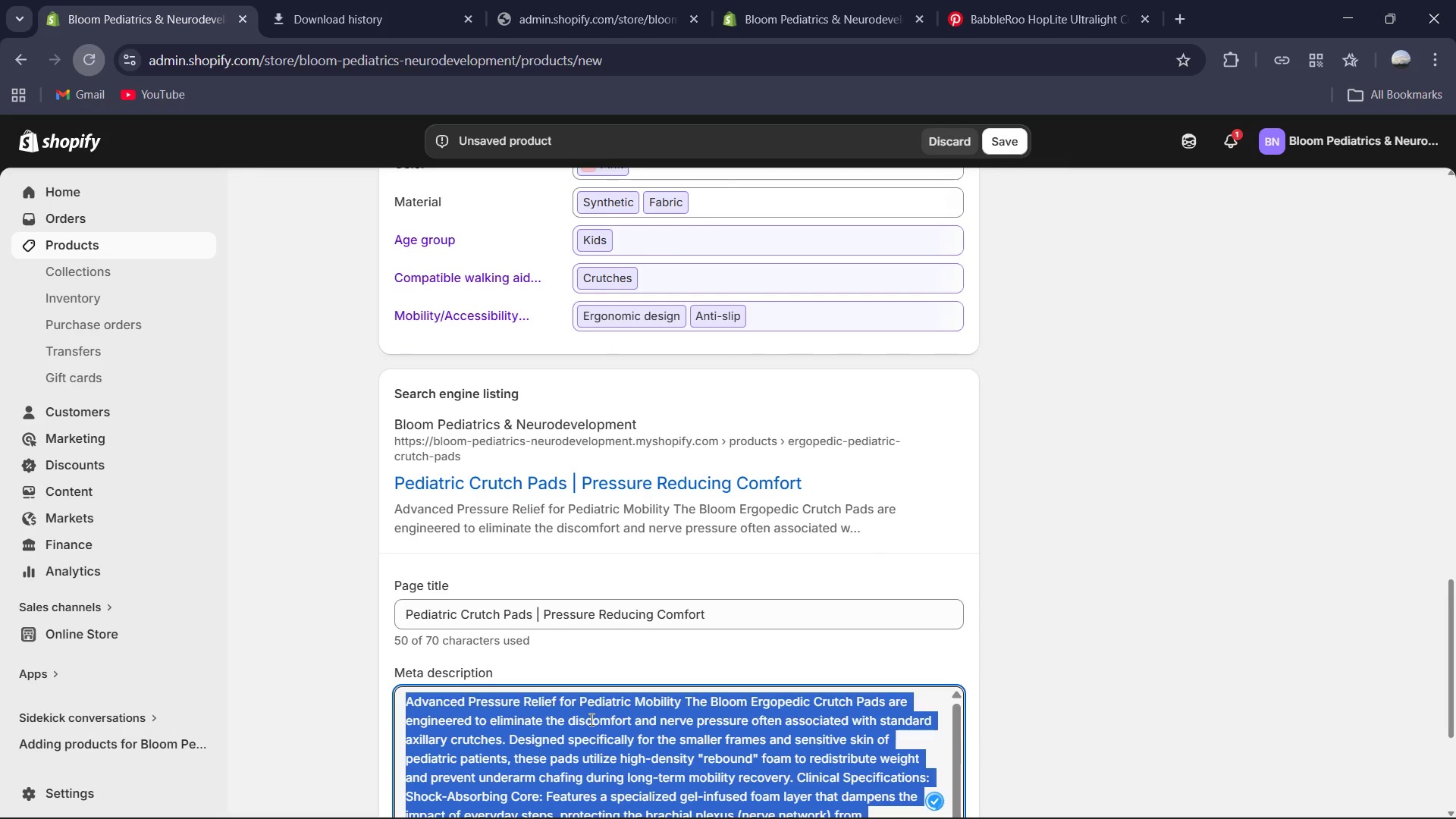 
type(Elei)
key(Backspace)
key(Backspace)
type(iminate crutch pain with Bloom's pediatric ergopedic crutch pads. High )
key(Backspace)
type(-density foam designd)
key(Backspace)
type(ed for children's mobility and comfort. Fits all junior crutches )
key(Backspace)
type(.)
 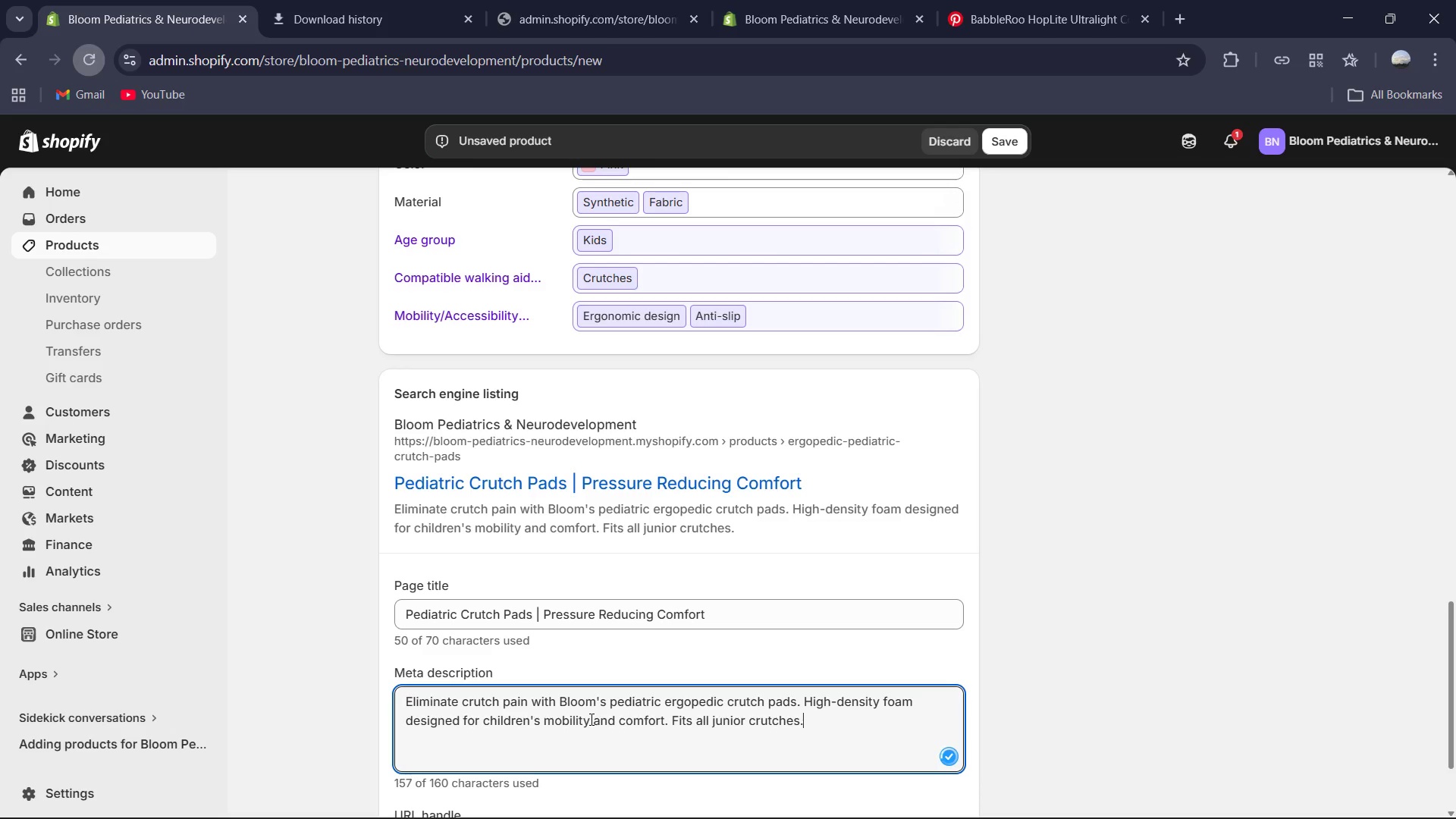 
mouse_move([651, 582])
 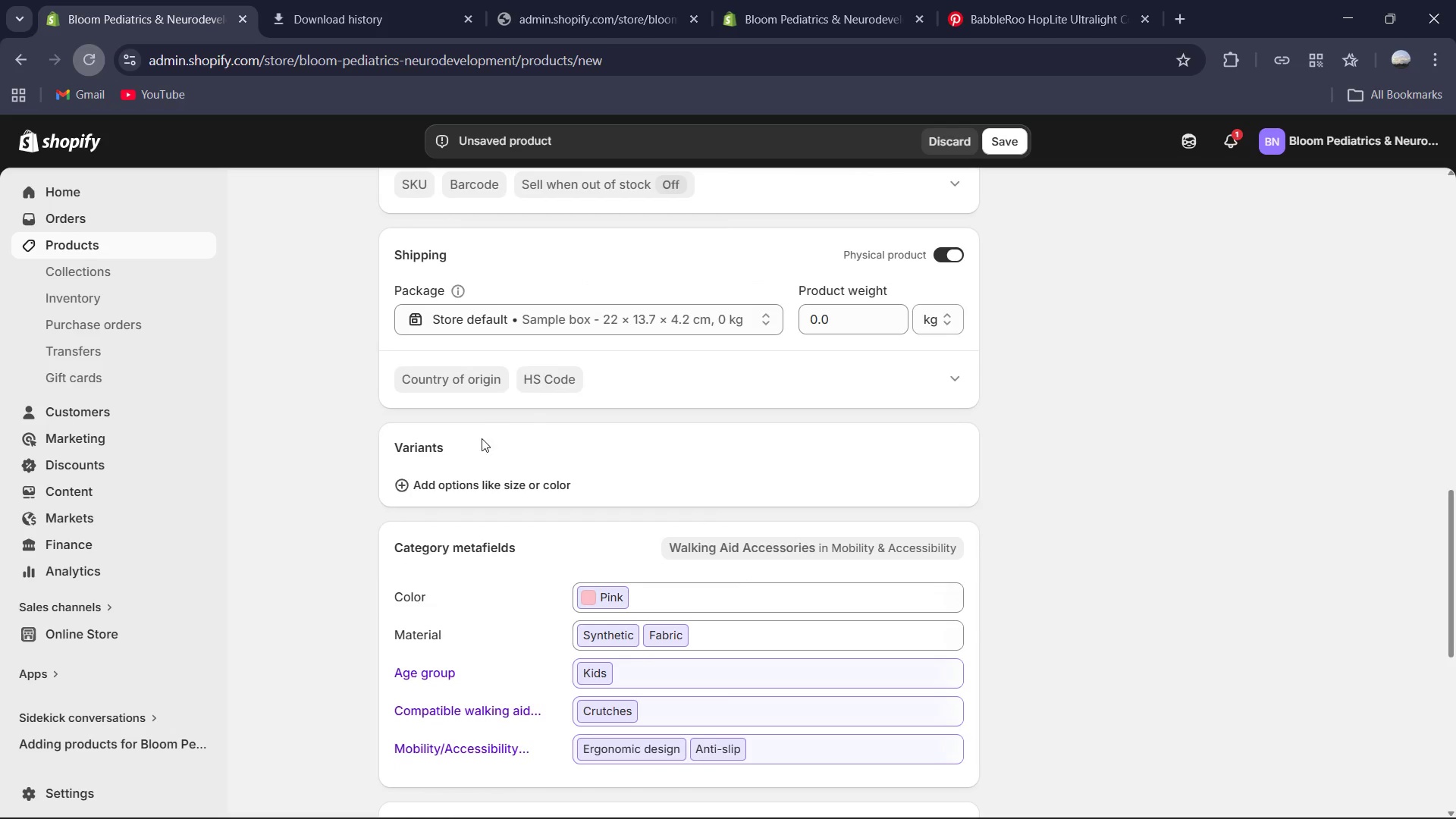 
left_click([479, 474])
 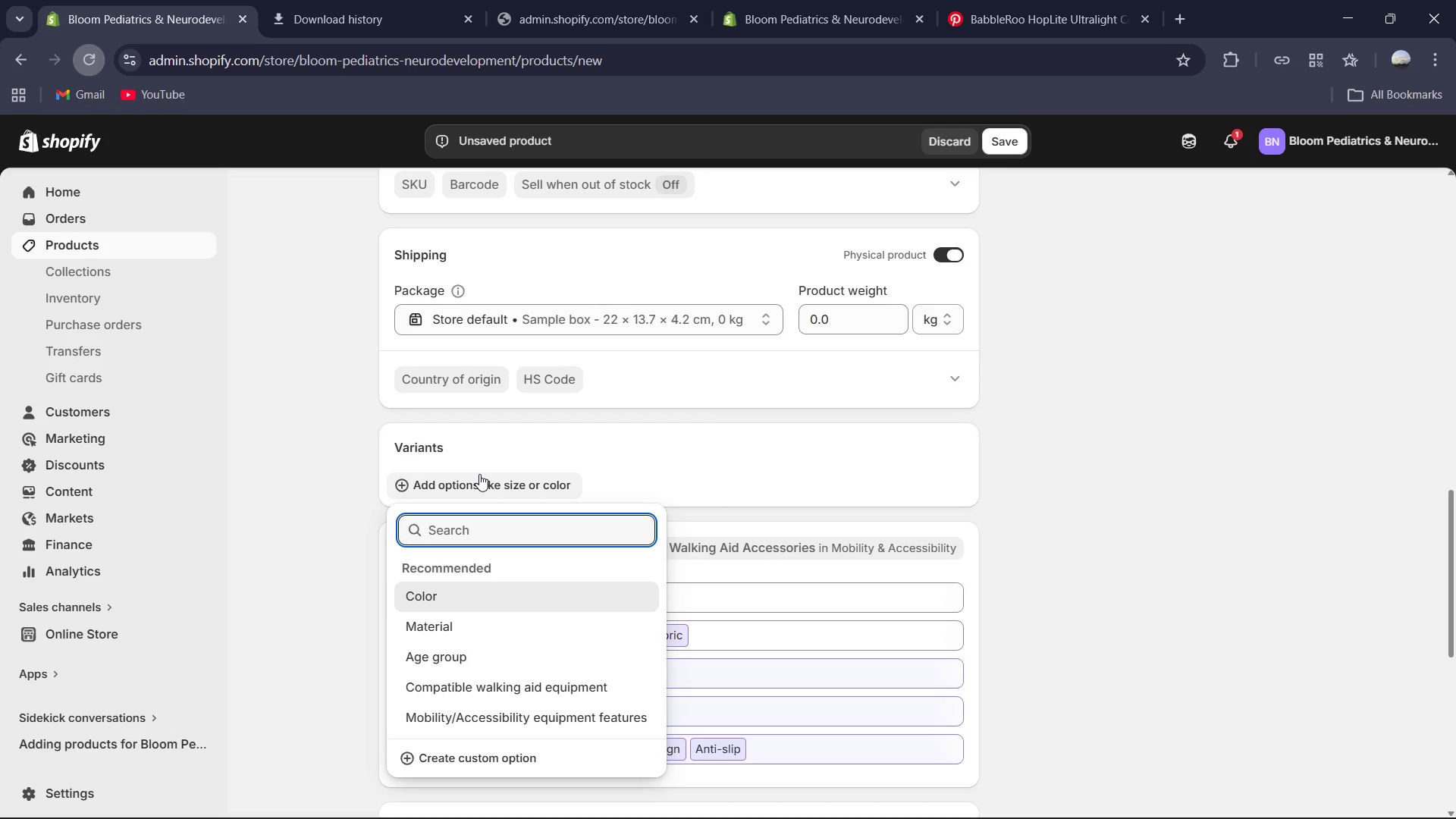 
wait(8.62)
 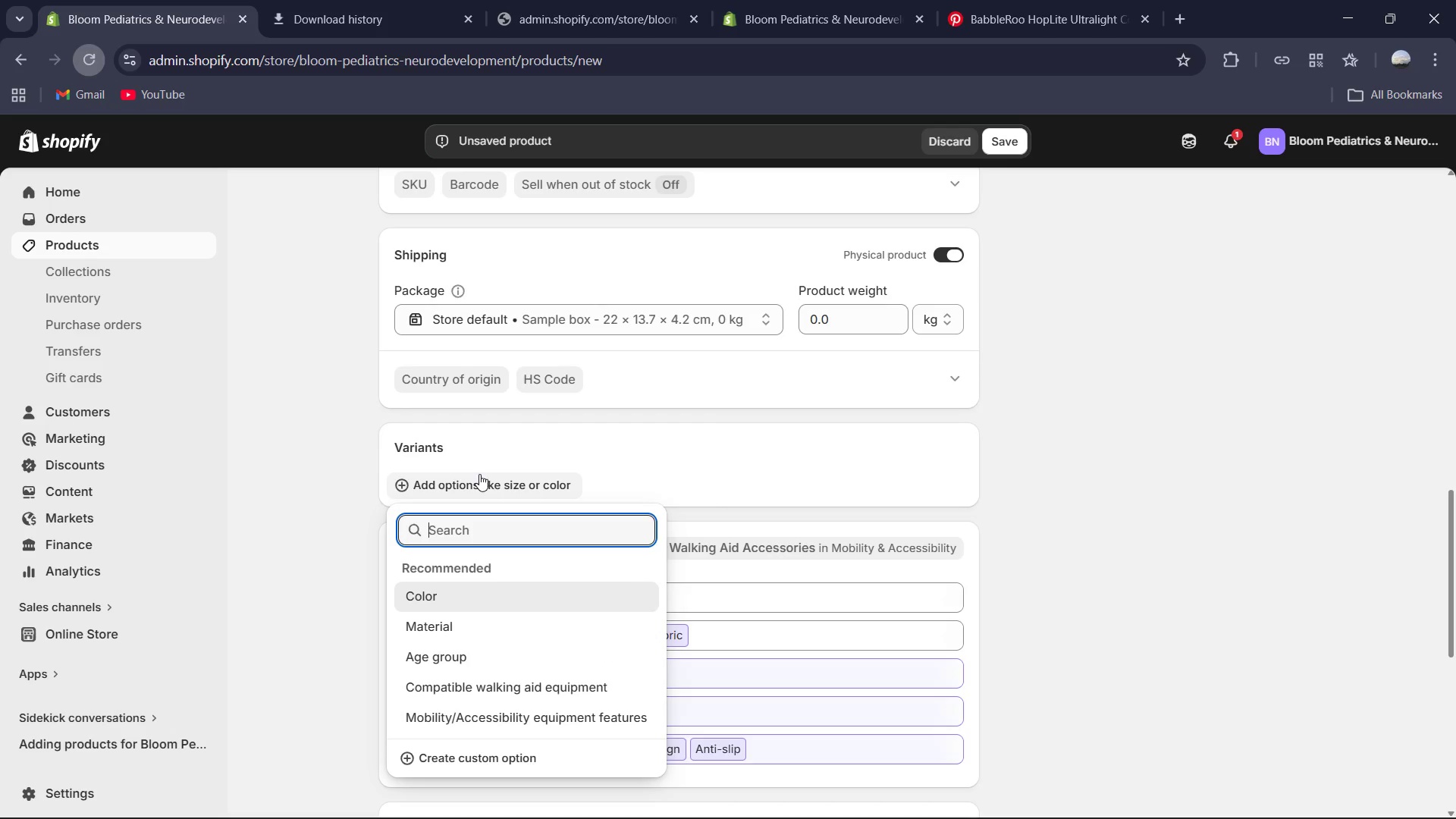 
type(Color)
 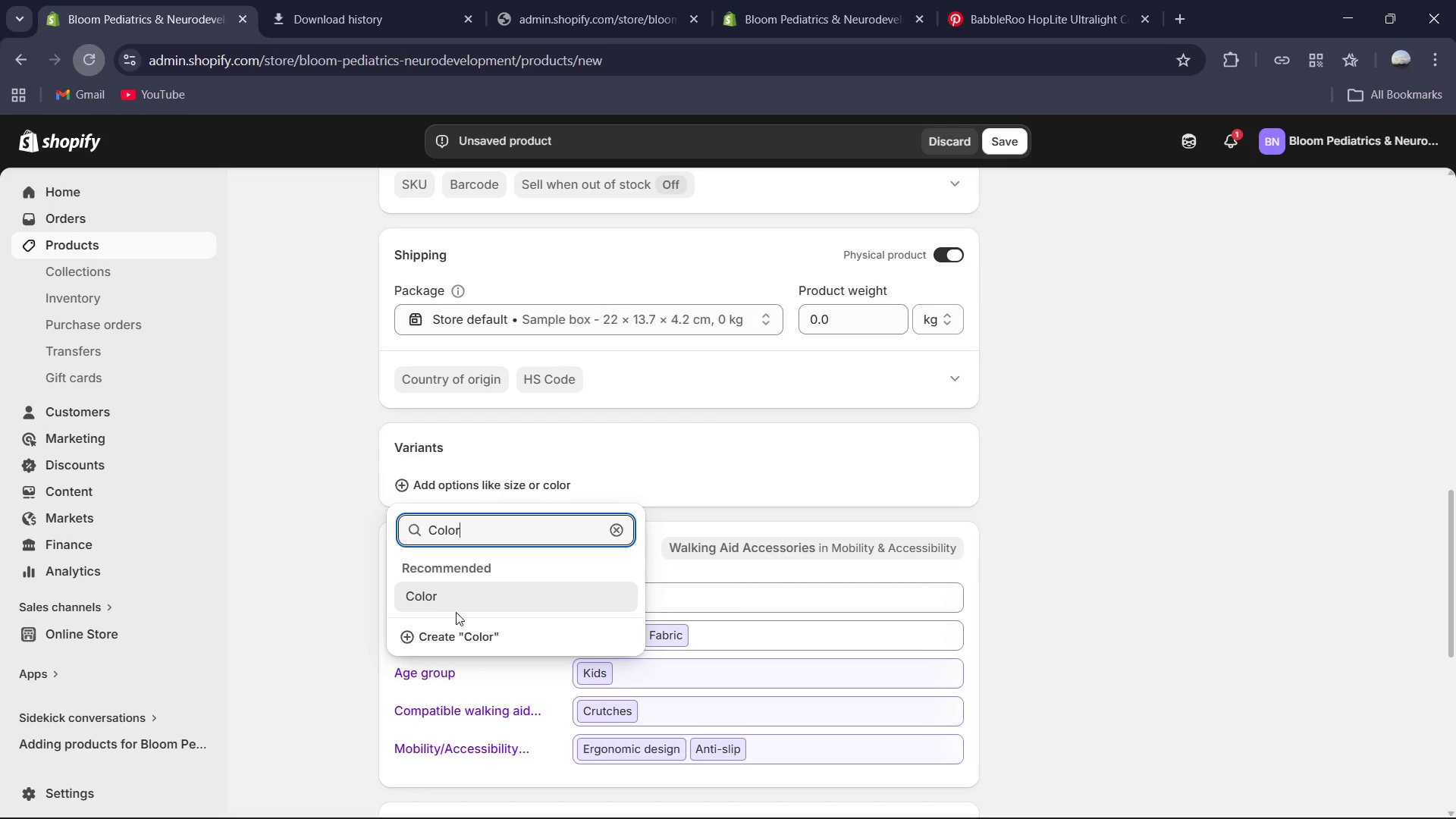 
left_click([442, 629])
 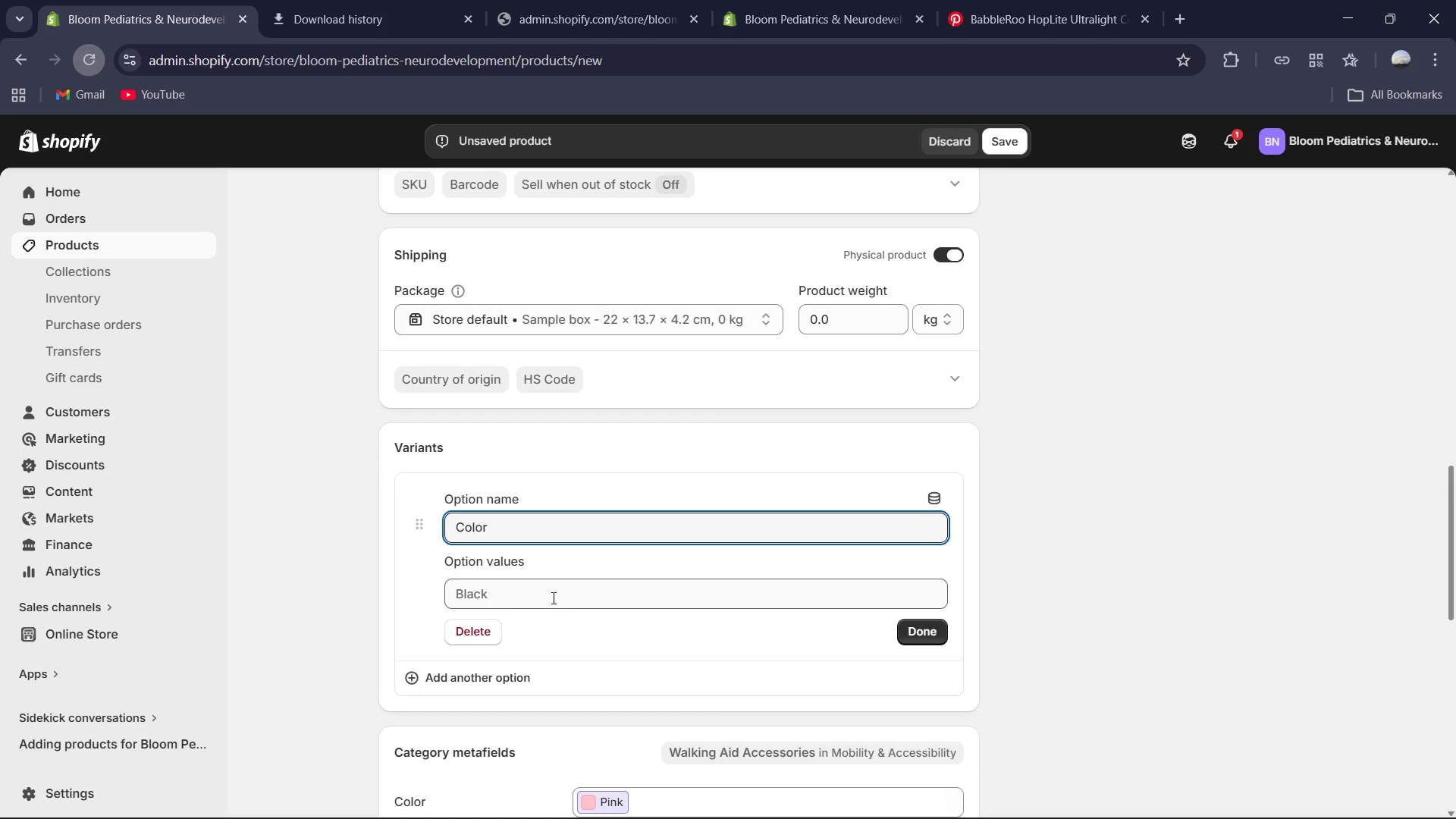 
left_click([552, 598])
 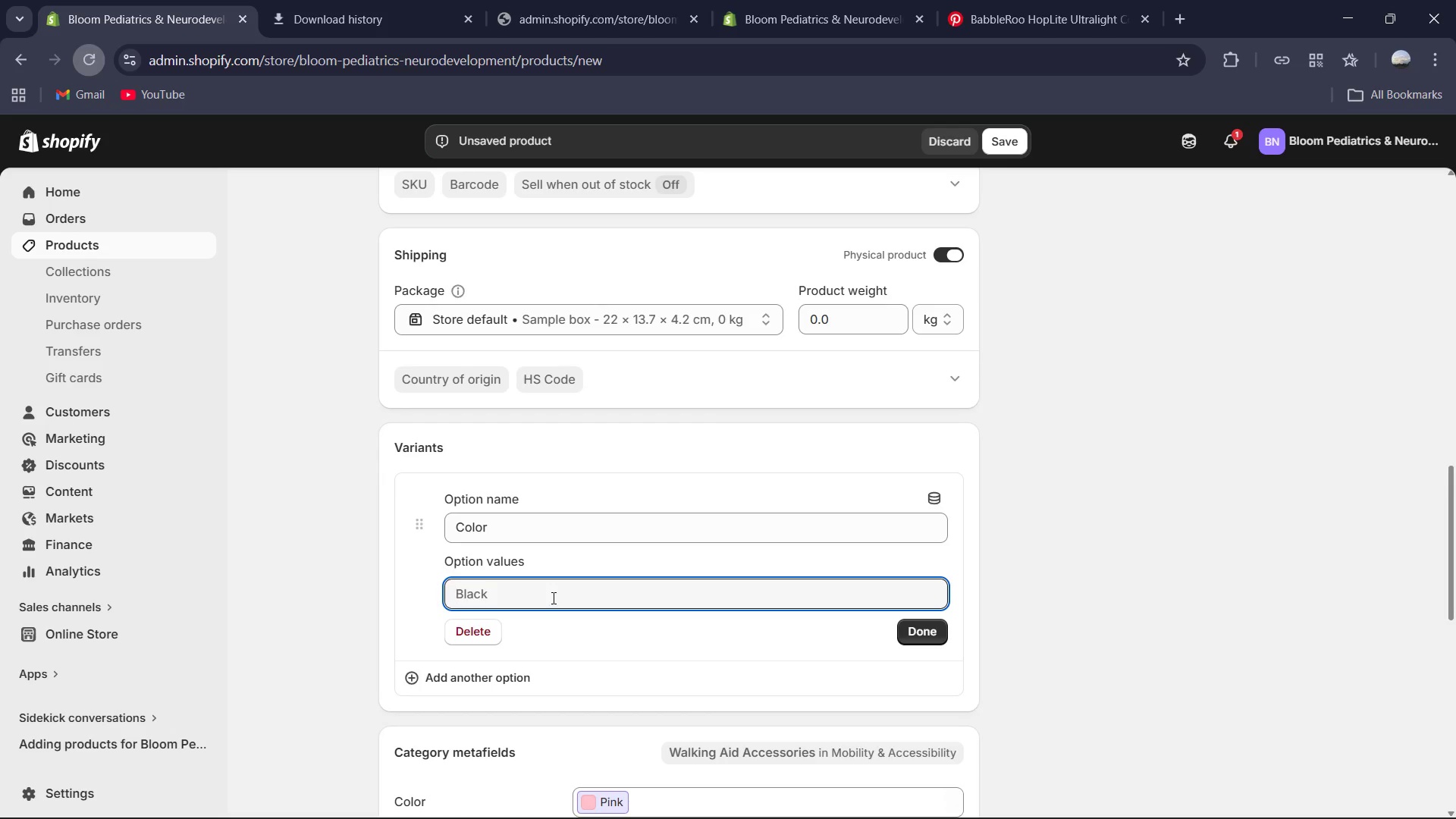 
type(Recovery Blue )
 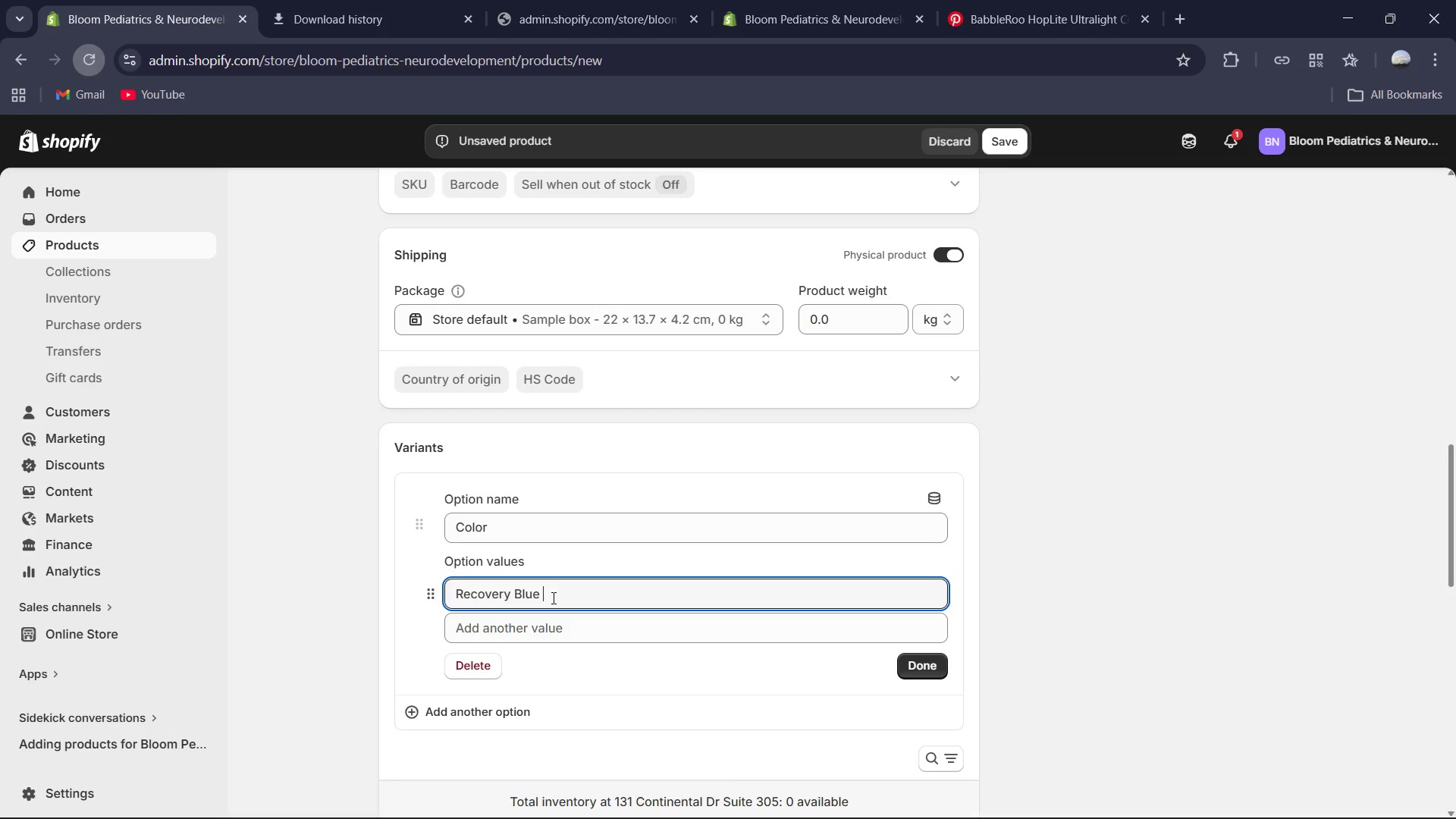 
left_click([522, 630])
 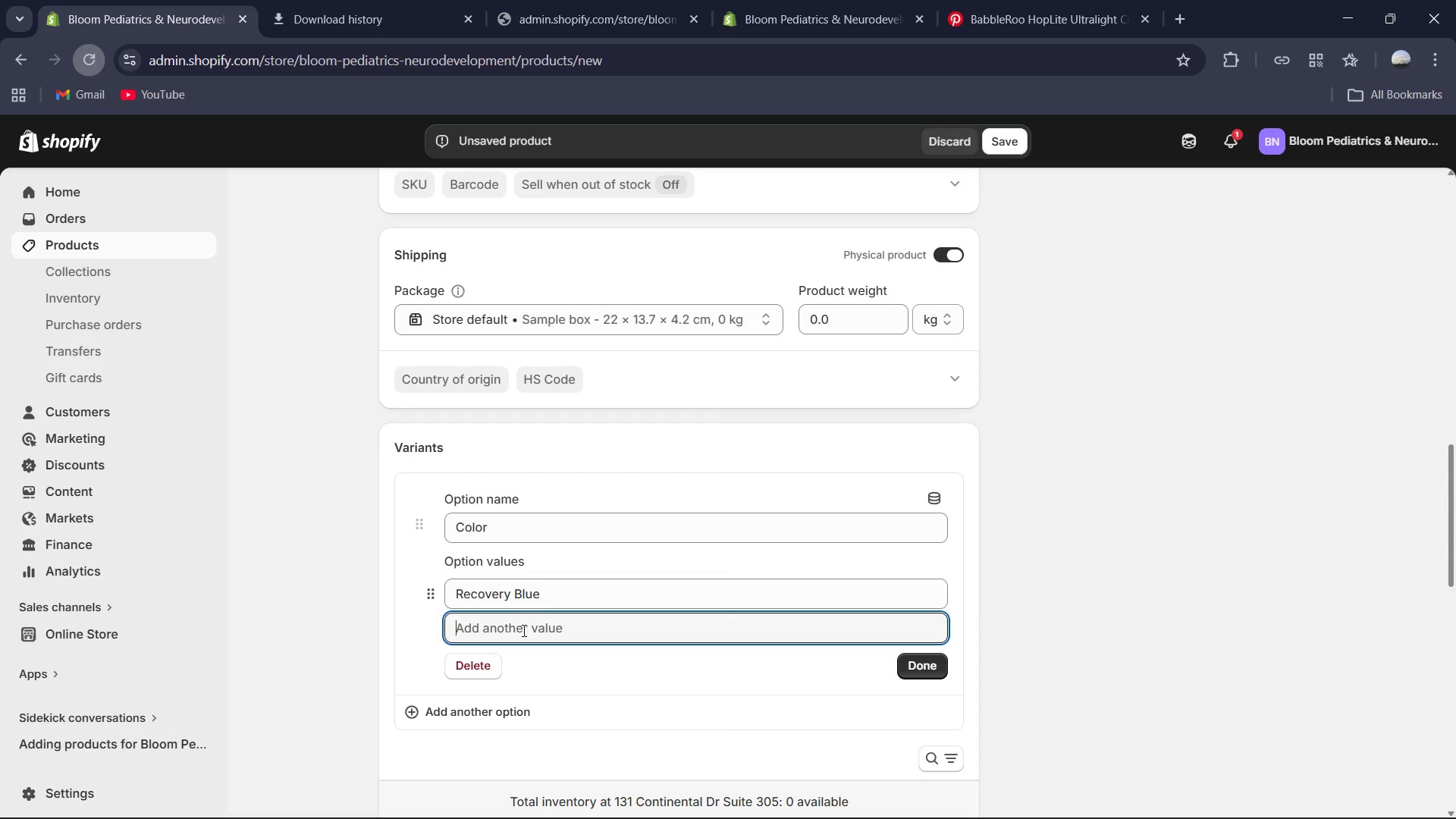 
type(PInk)
 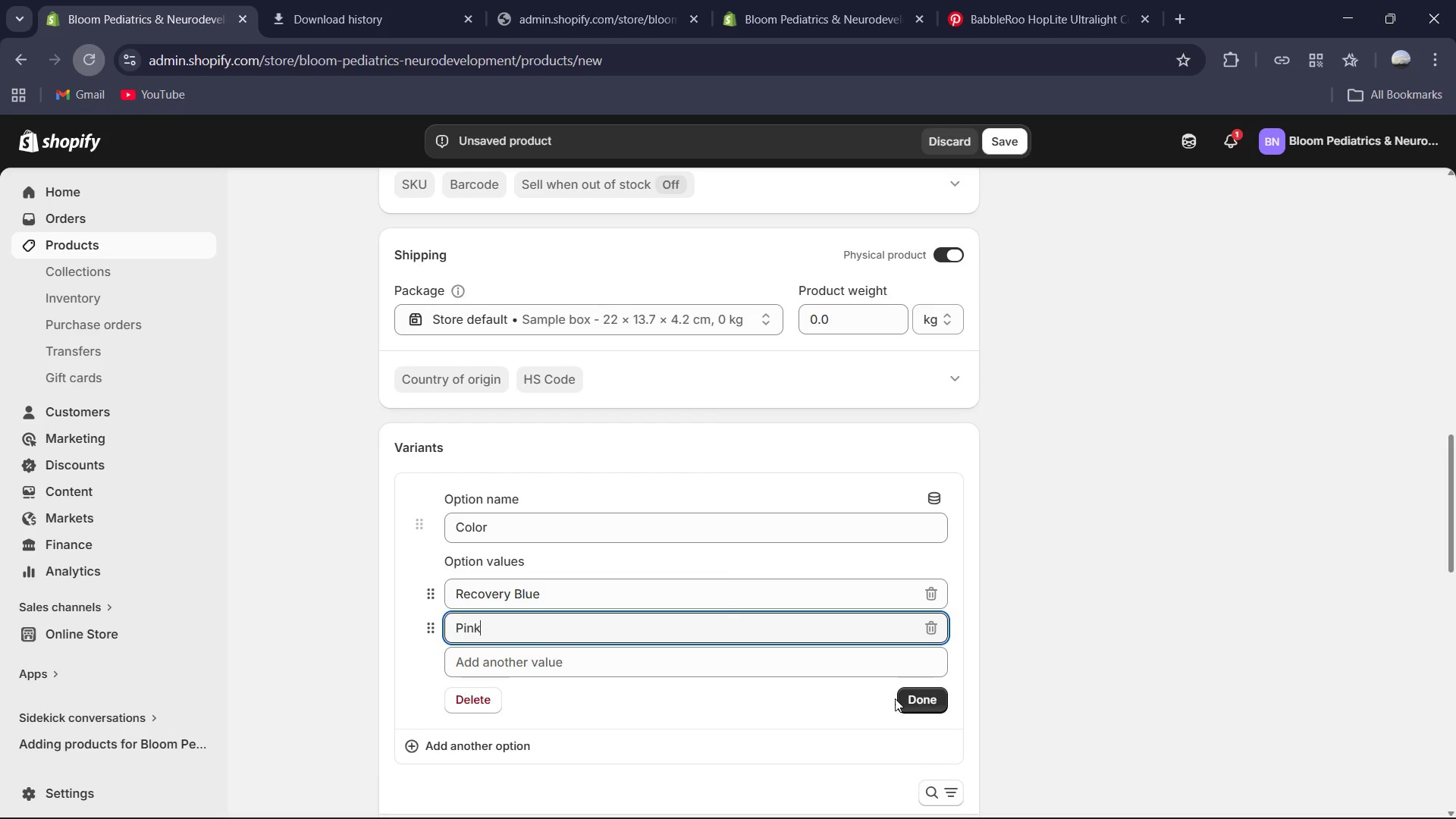 
left_click([914, 699])
 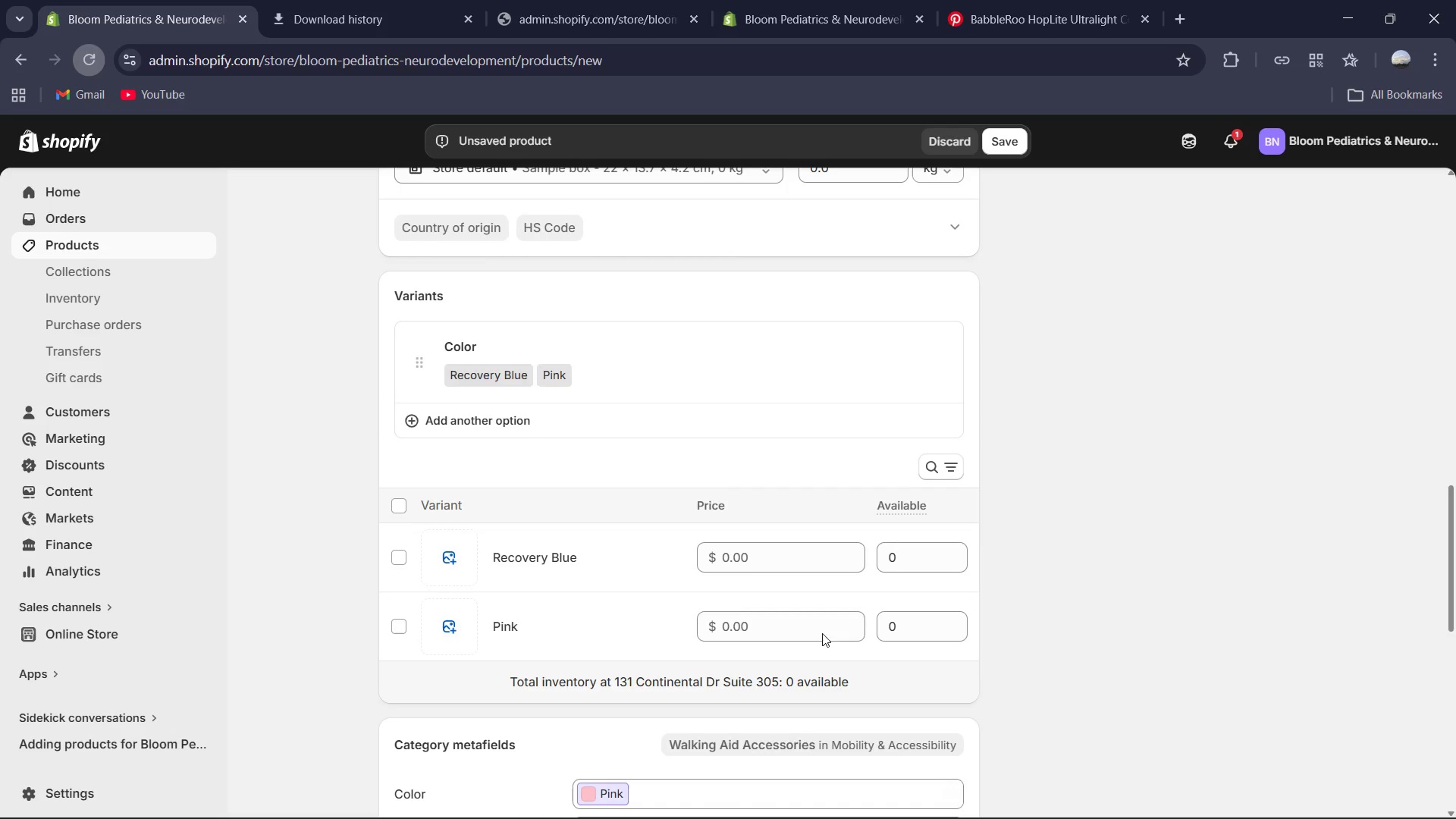 
left_click([786, 562])
 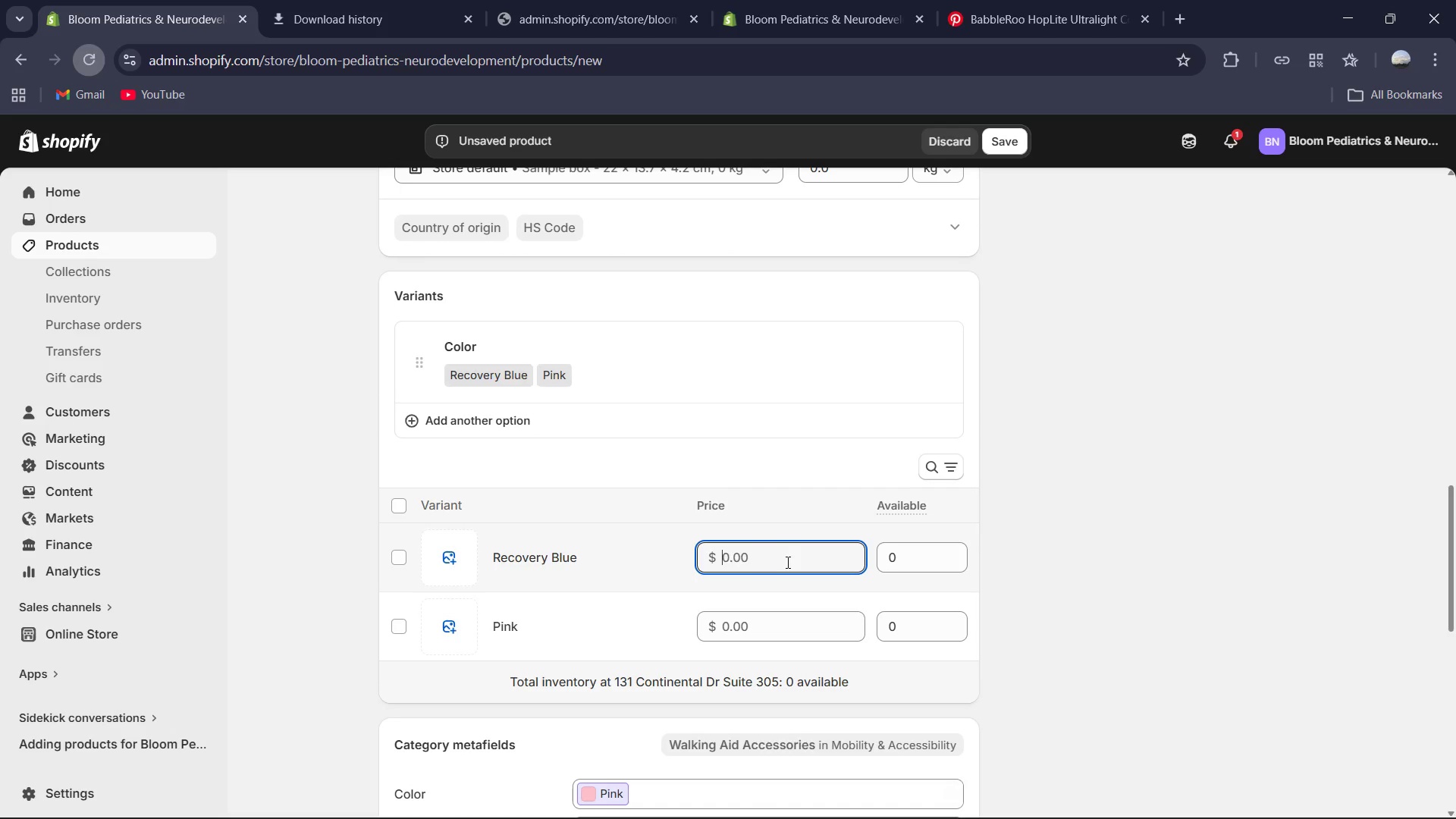 
key(Control+A)
 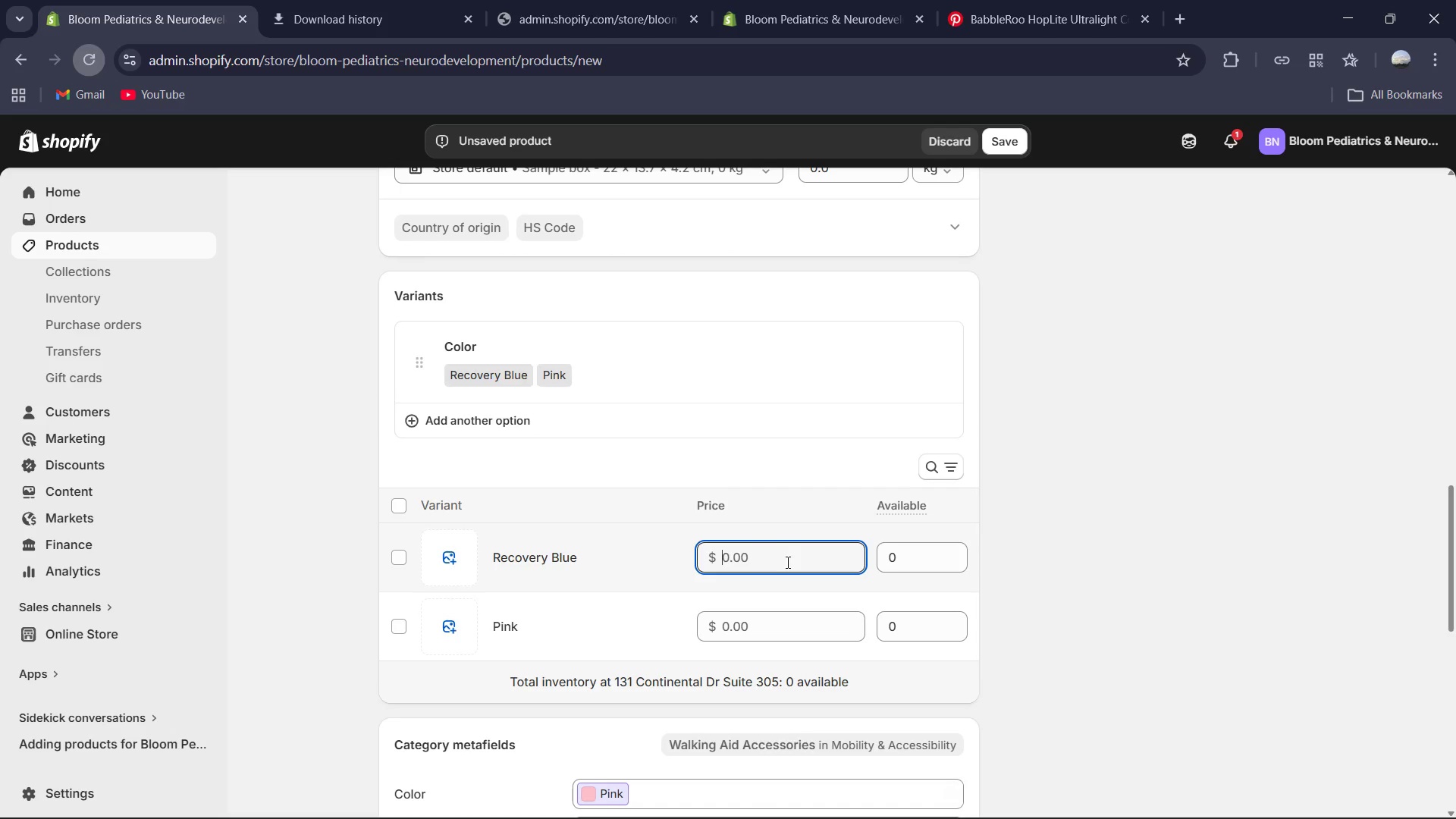 
key(Numpad2)
 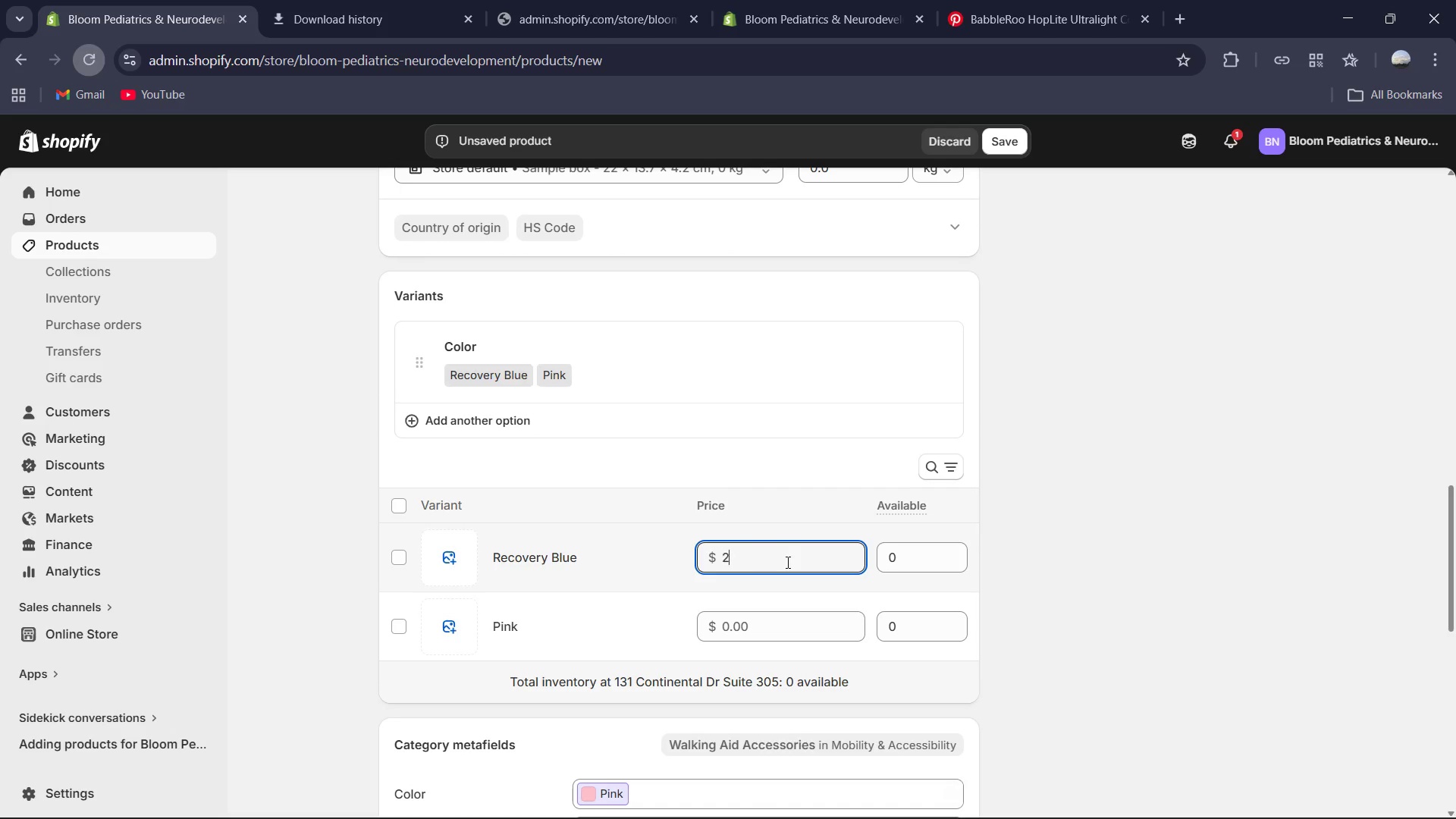 
key(Numpad8)
 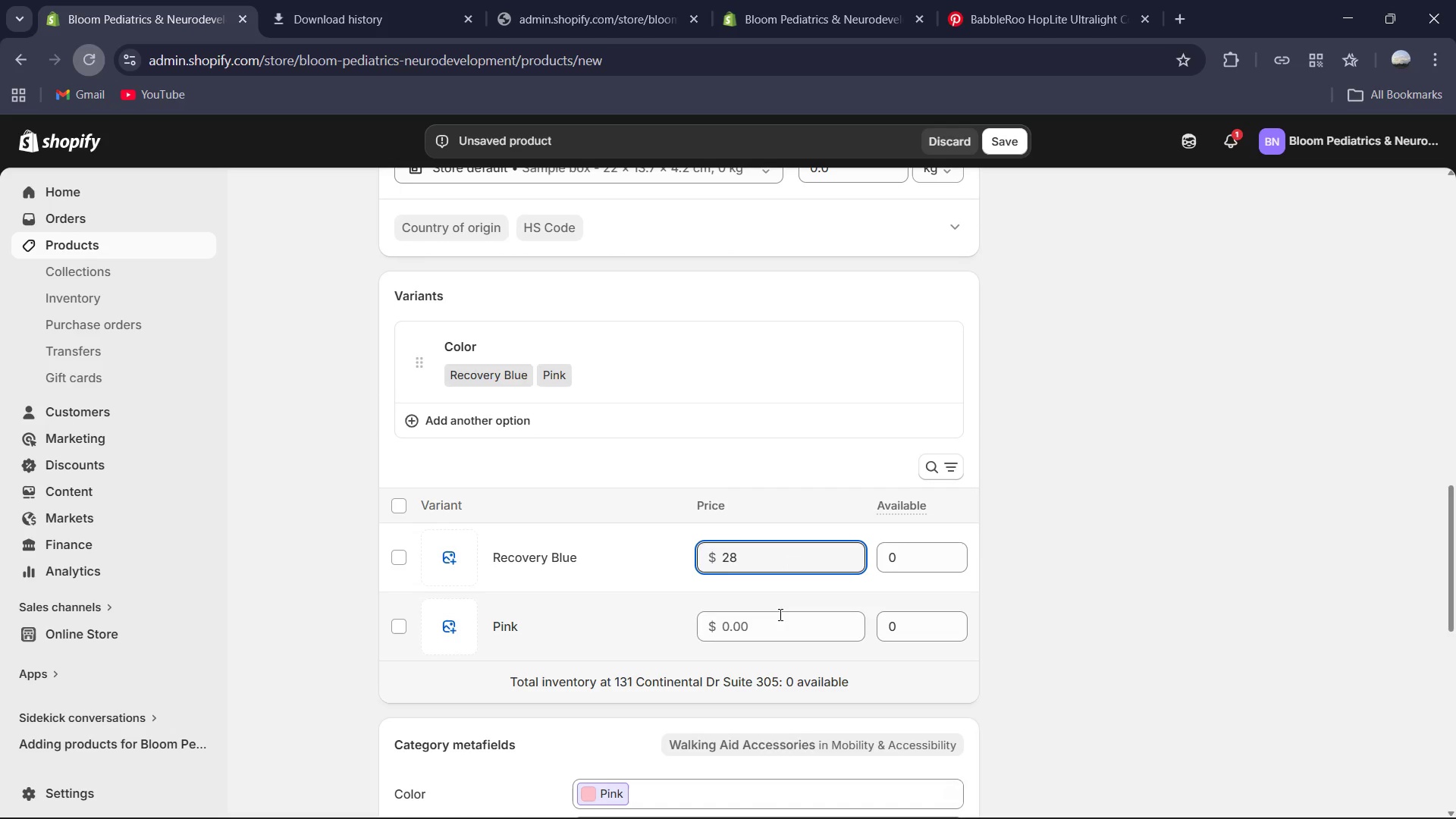 
left_click([776, 632])
 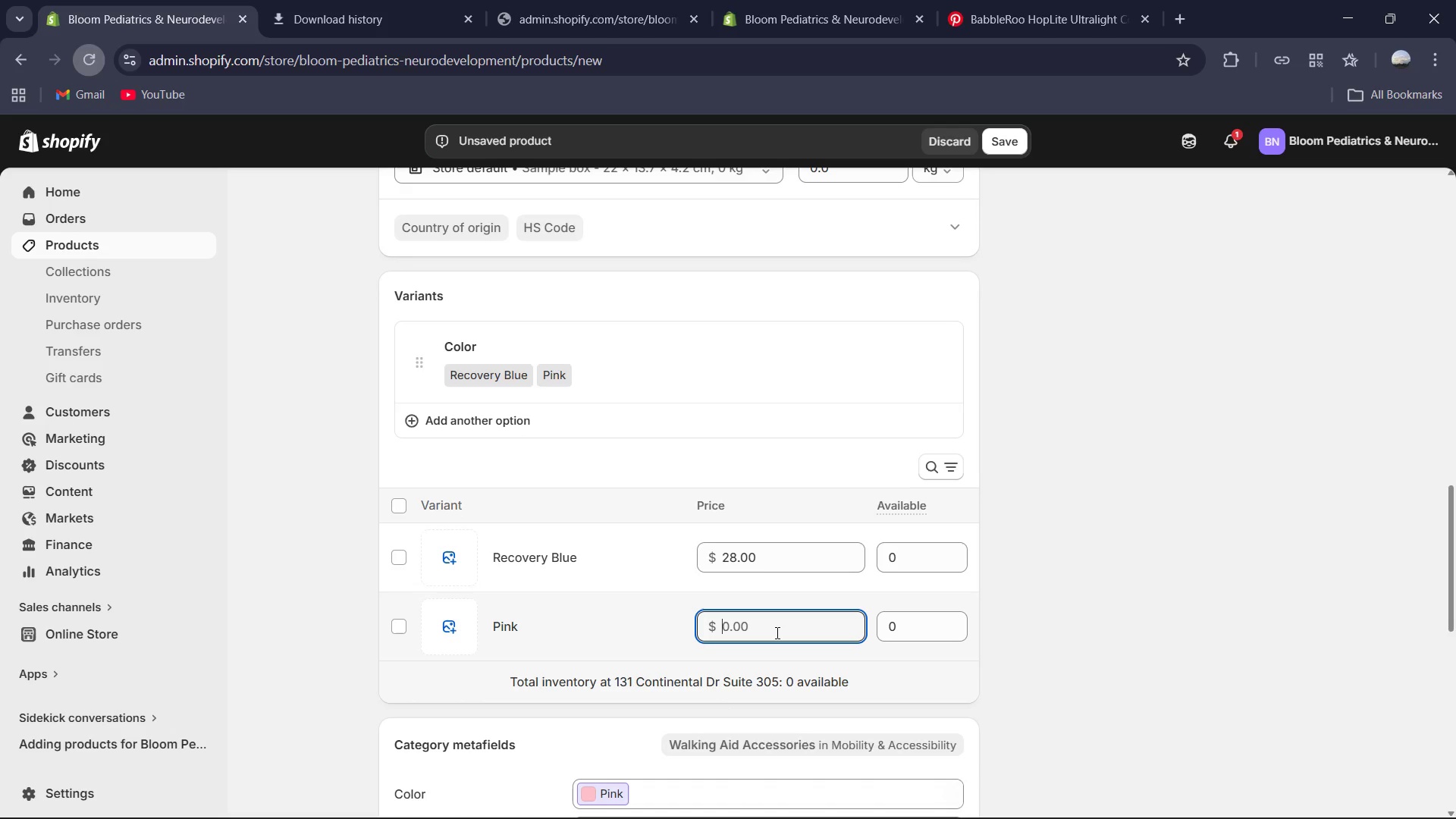 
key(Numpad2)
 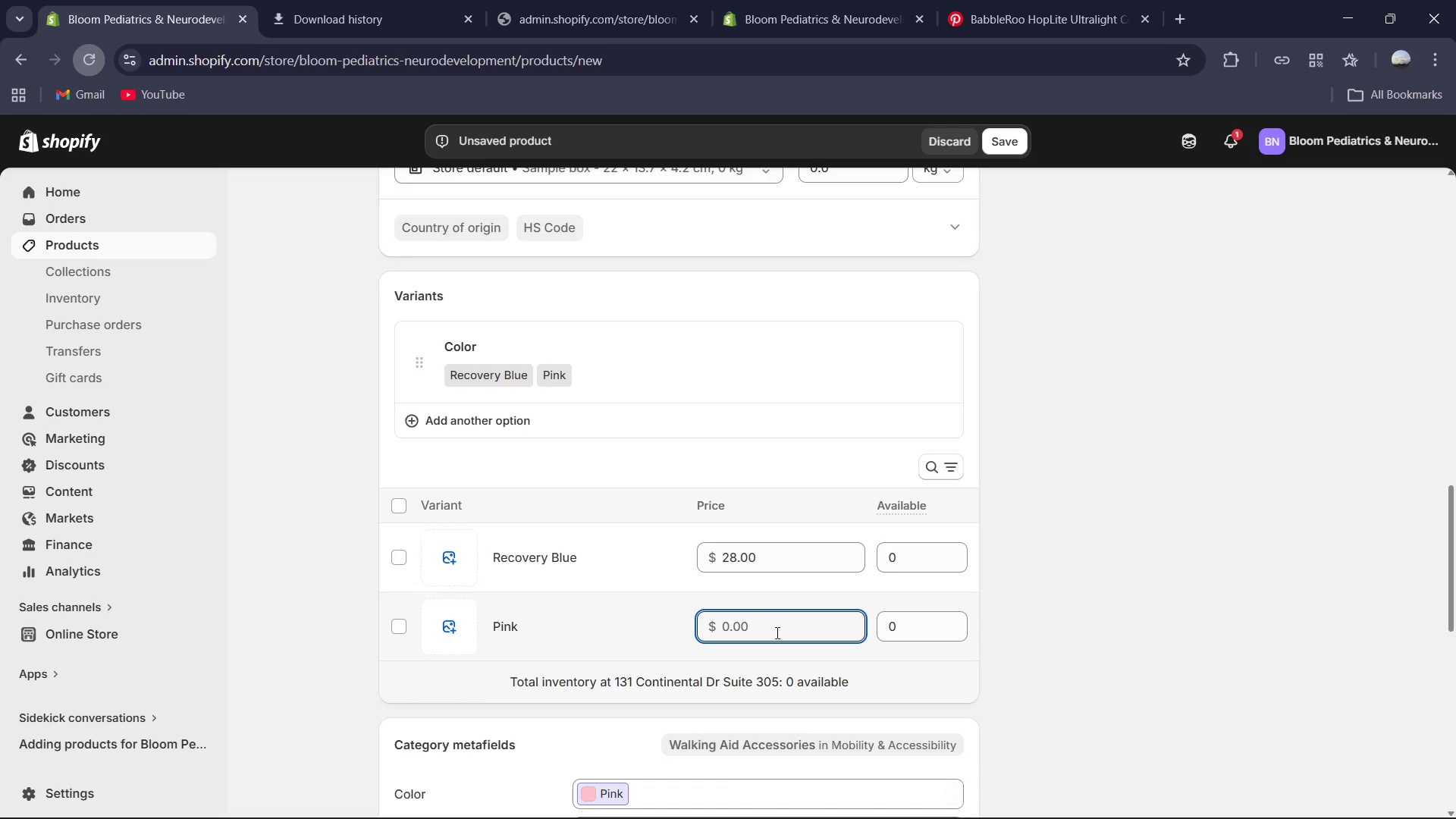 
key(Numpad8)
 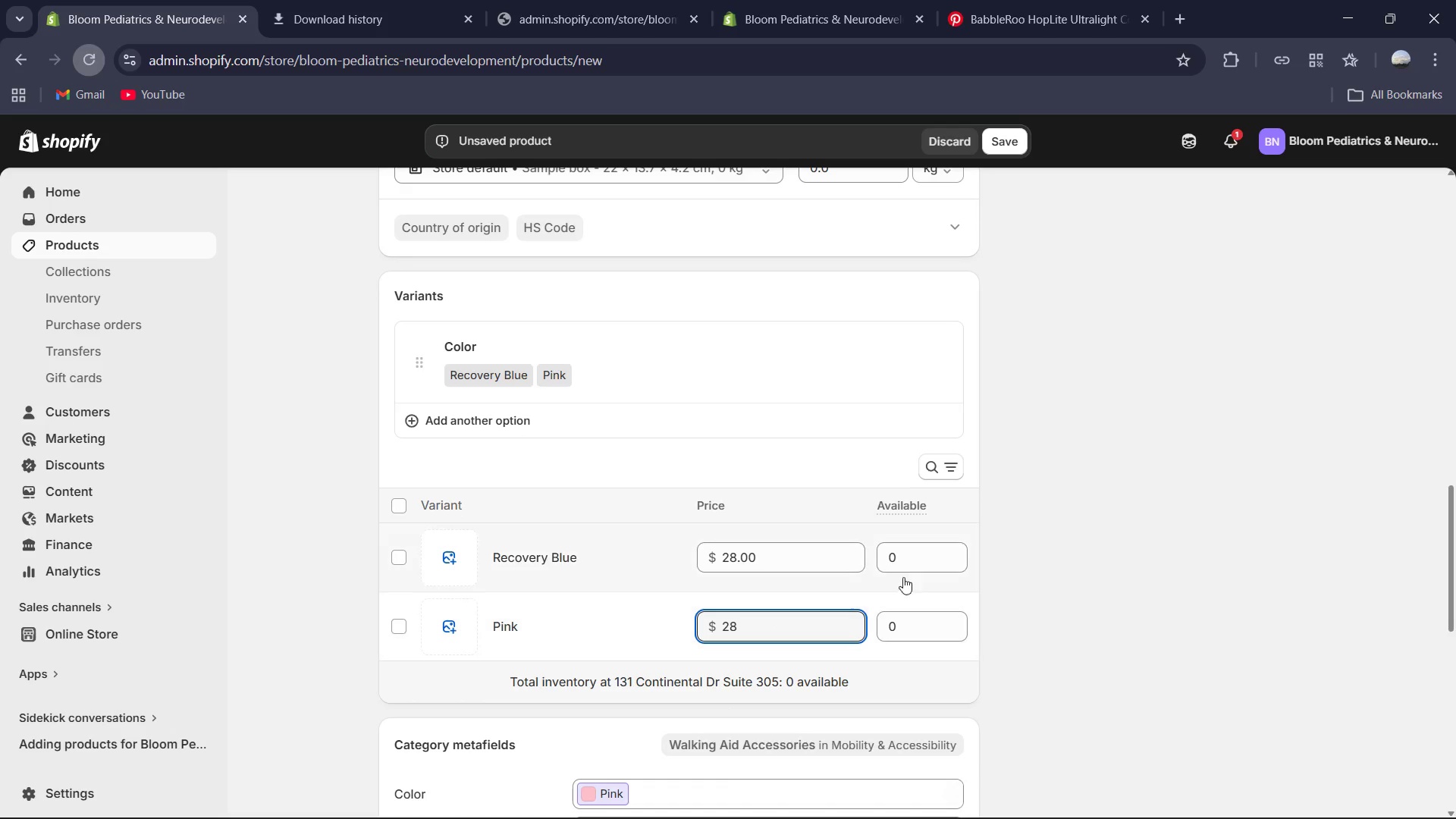 
left_click([903, 562])
 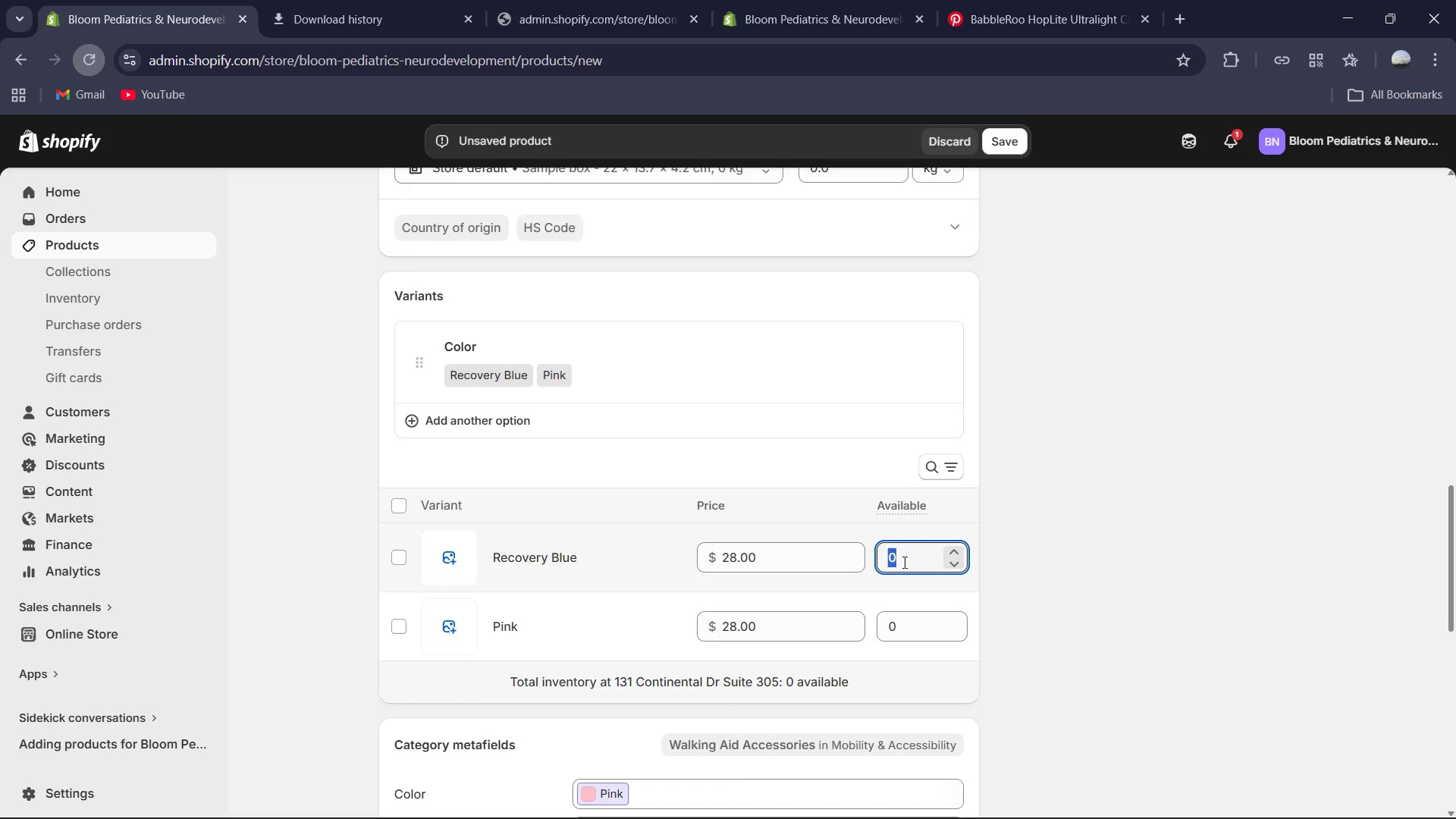 
key(Numpad7)
 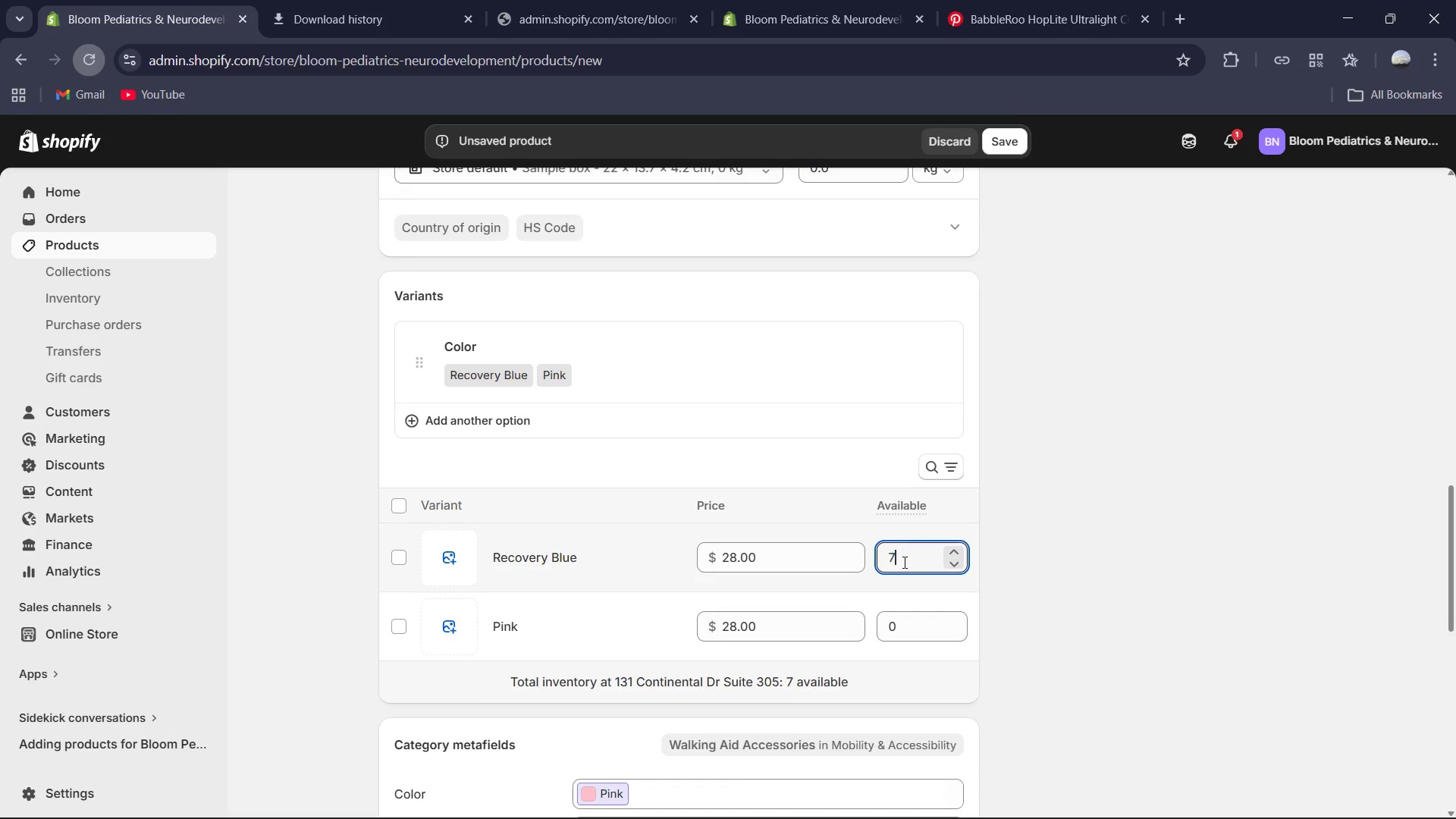 
key(Numpad7)
 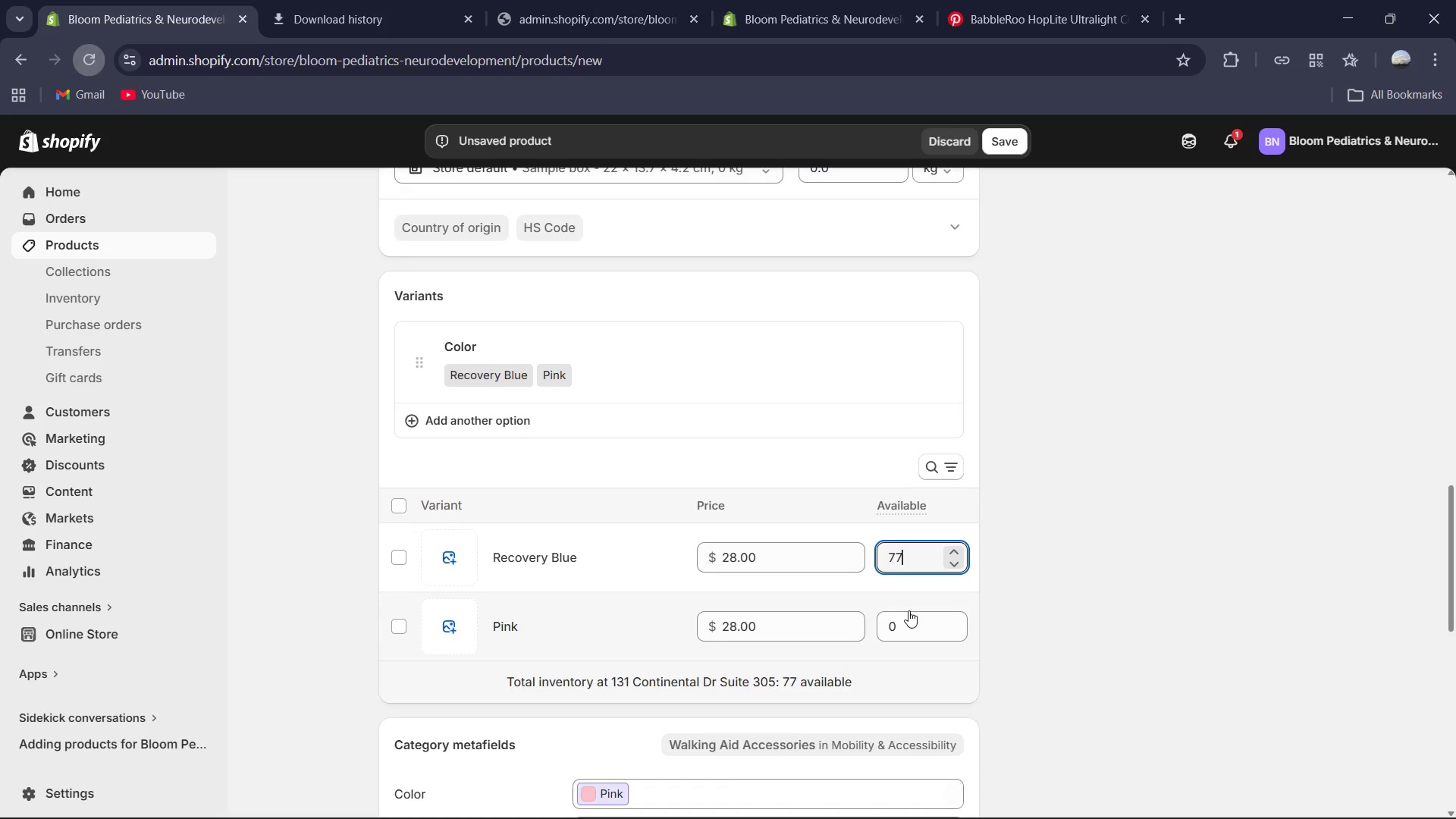 
left_click([908, 621])
 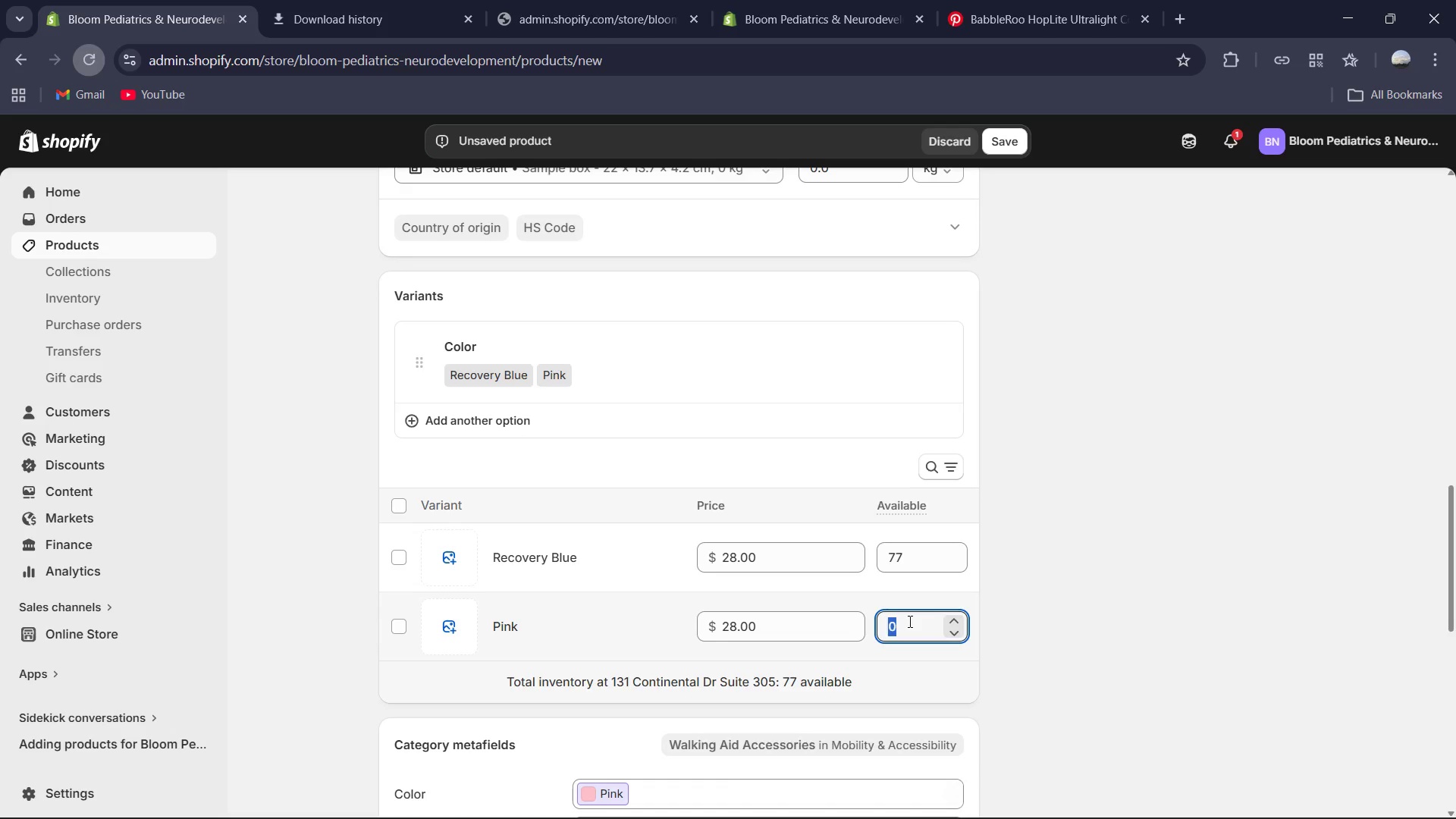 
key(Numpad8)
 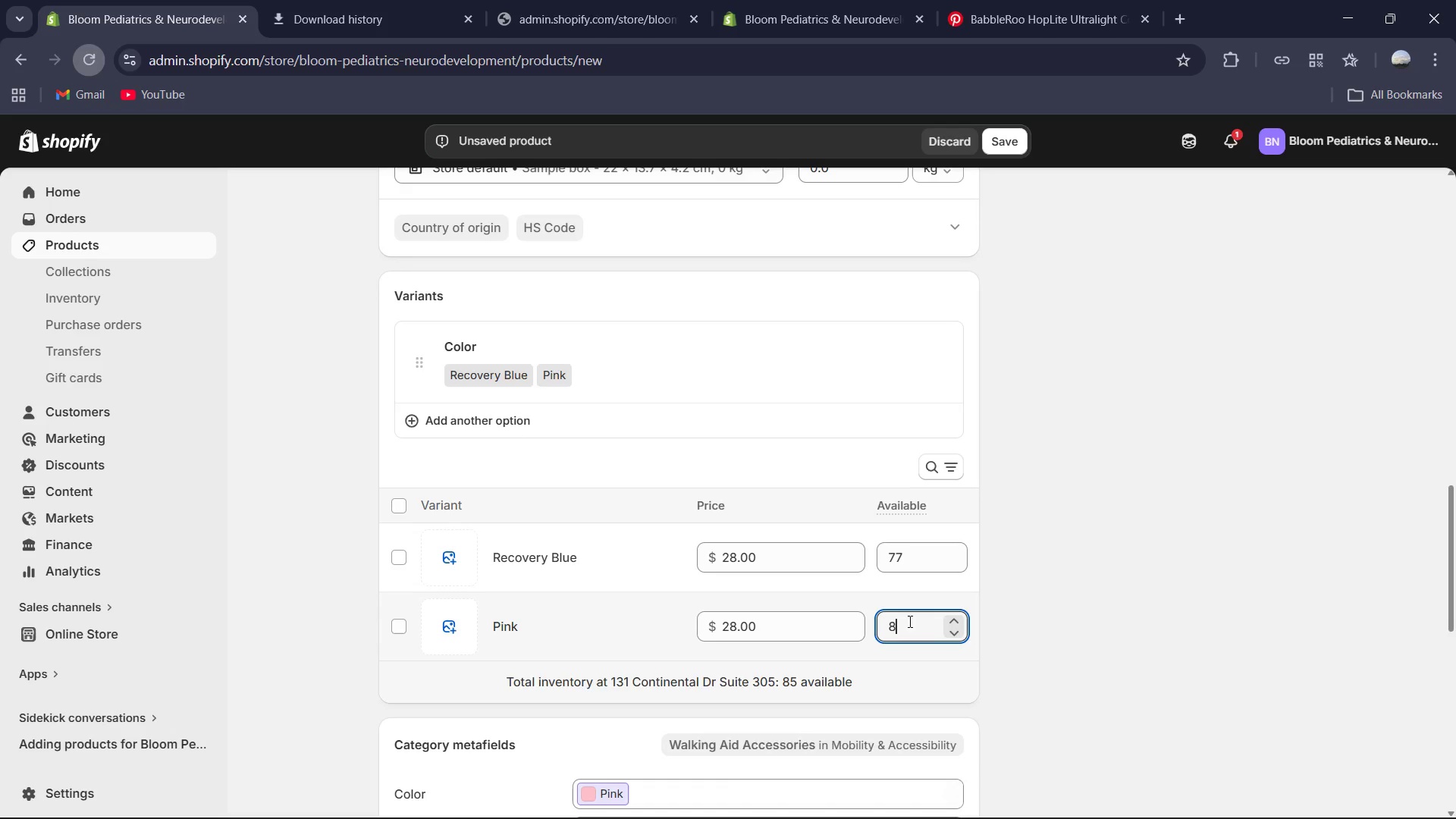 
key(Numpad8)
 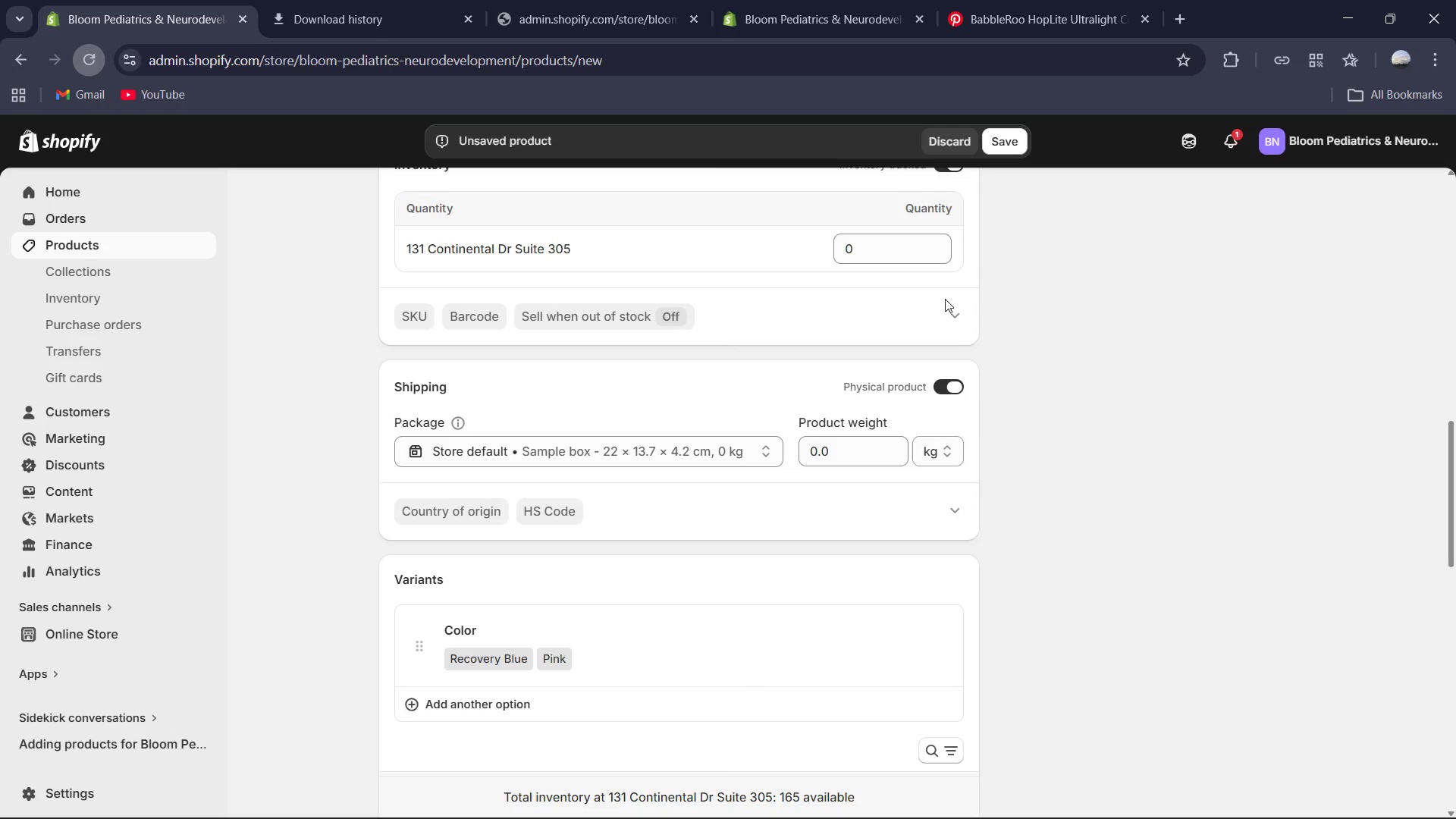 
left_click([1012, 136])
 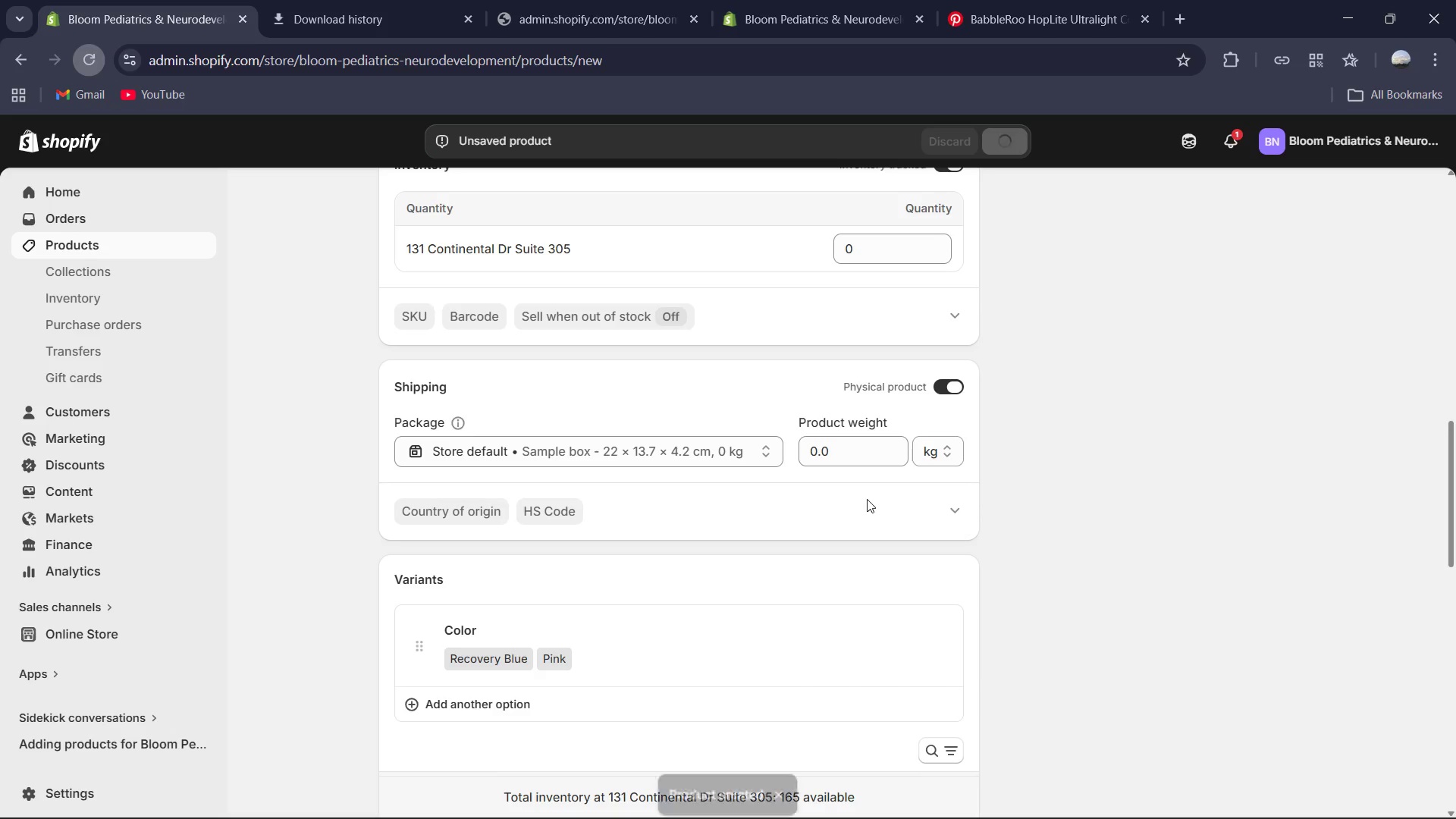 
wait(7.89)
 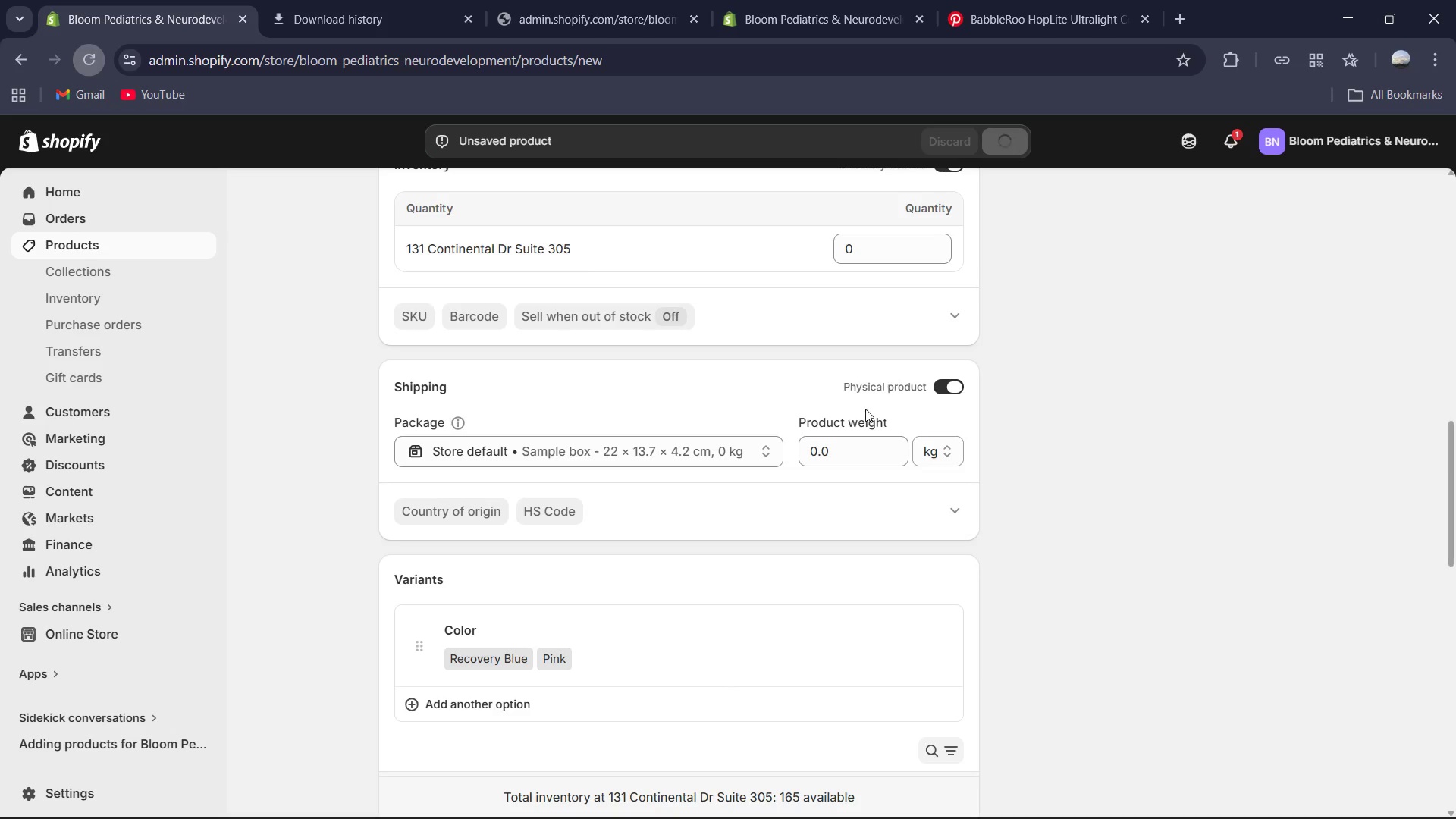 
left_click([1119, 794])